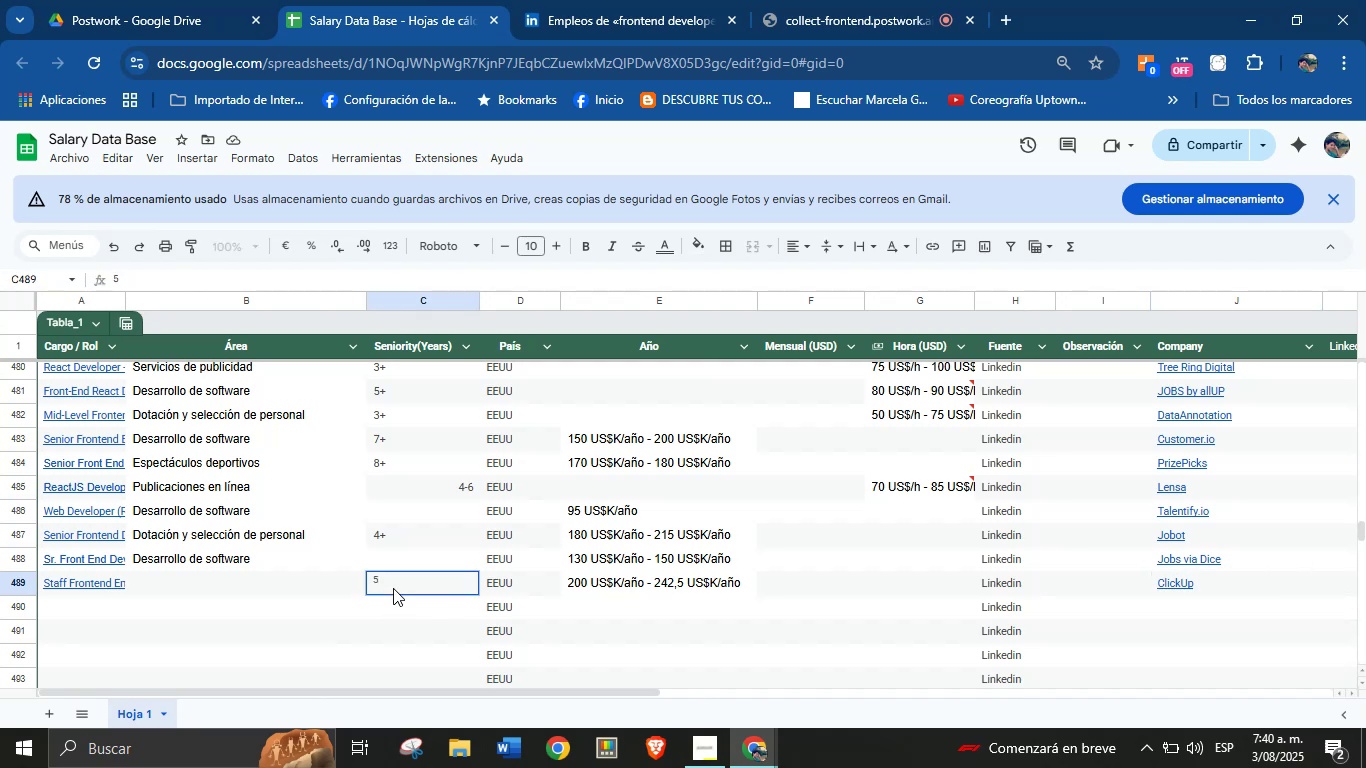 
key(Enter)
 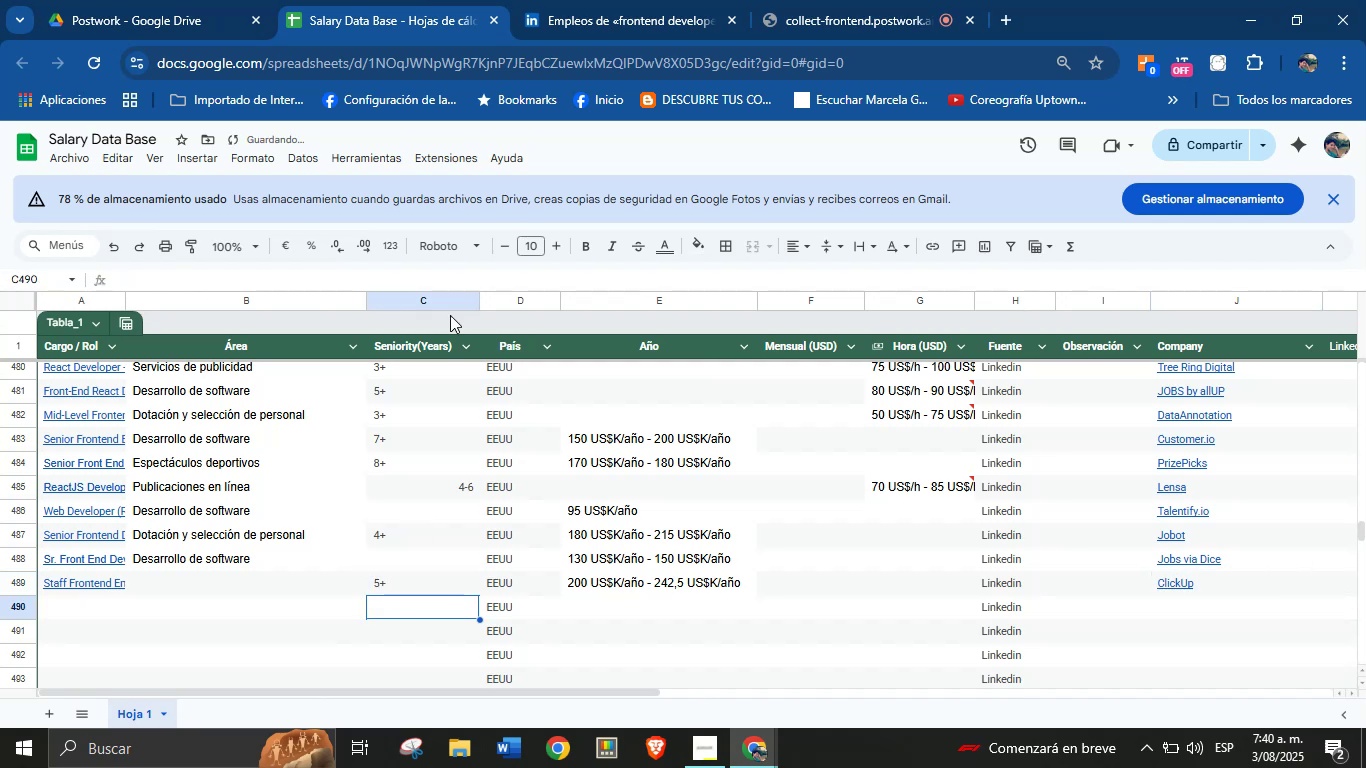 
left_click([579, 0])
 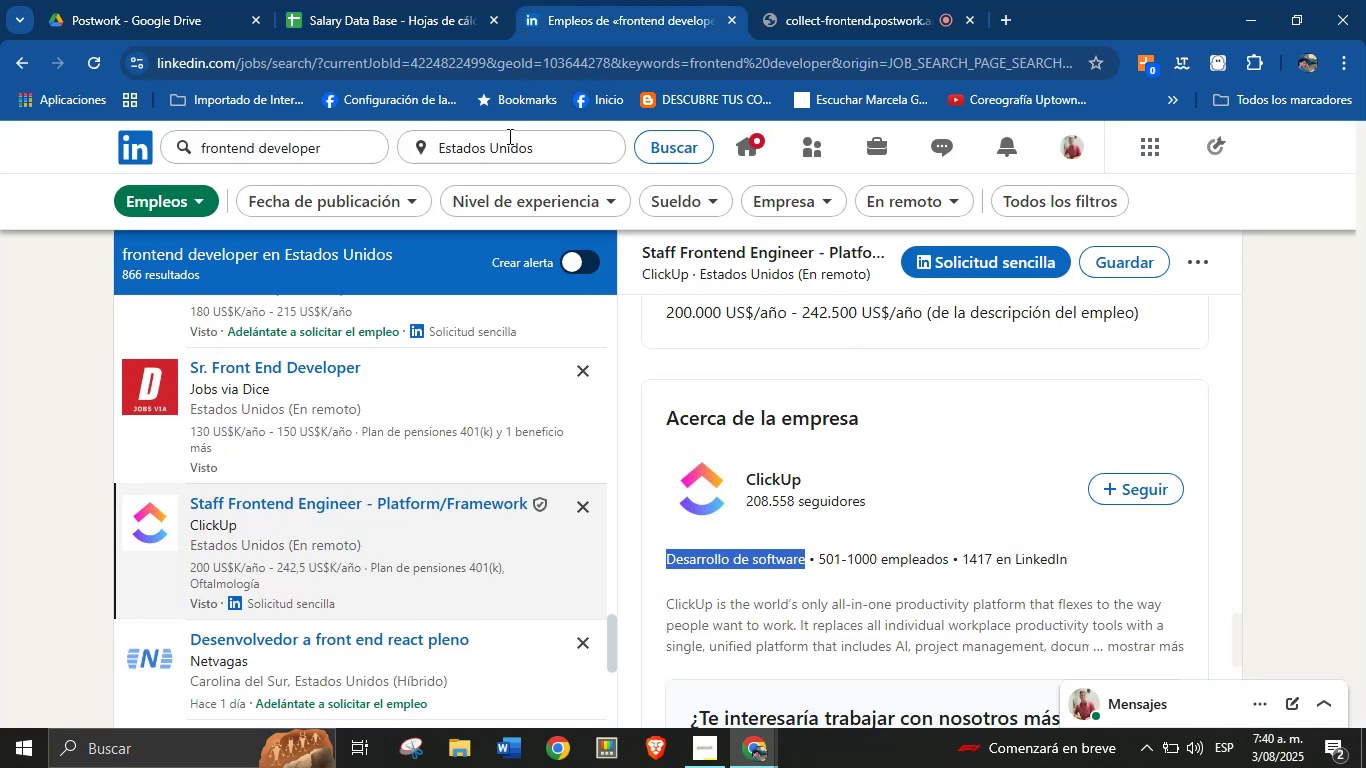 
left_click([364, 0])
 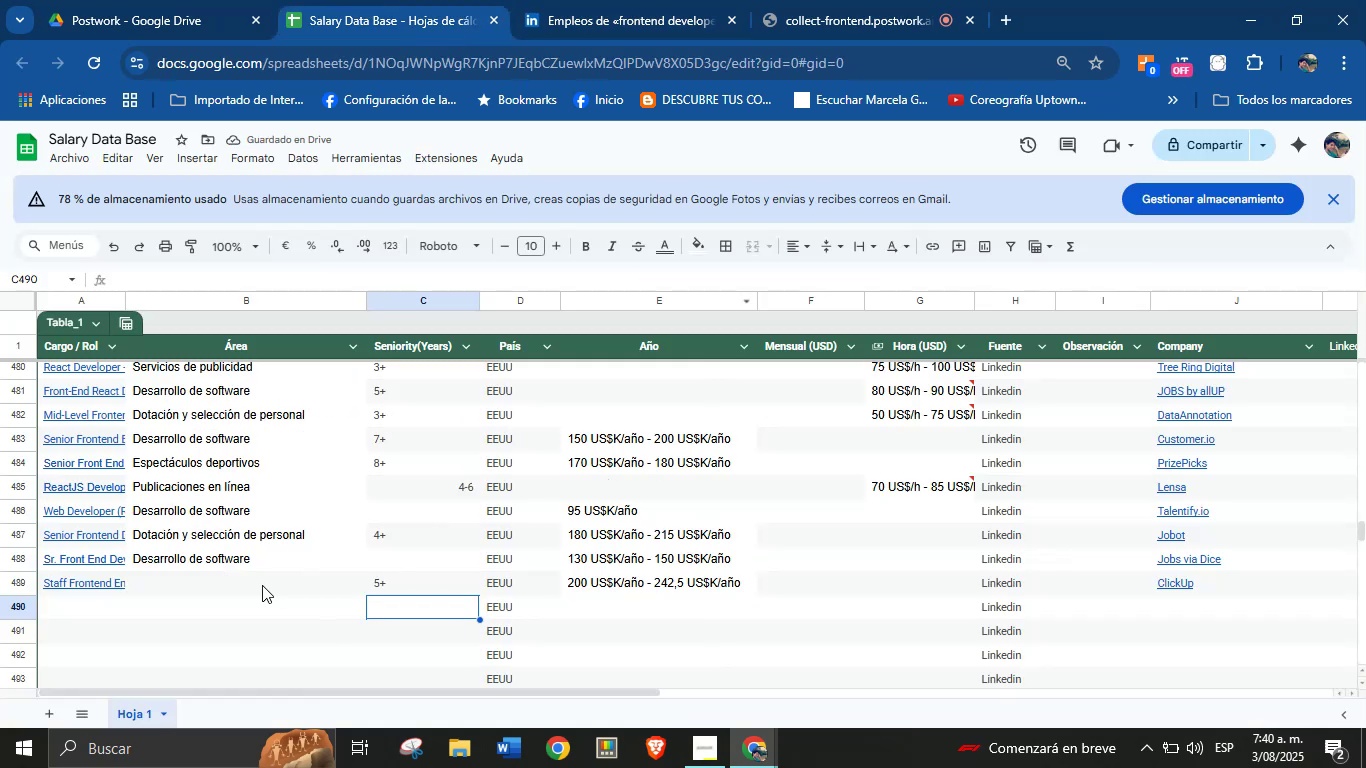 
left_click([198, 588])
 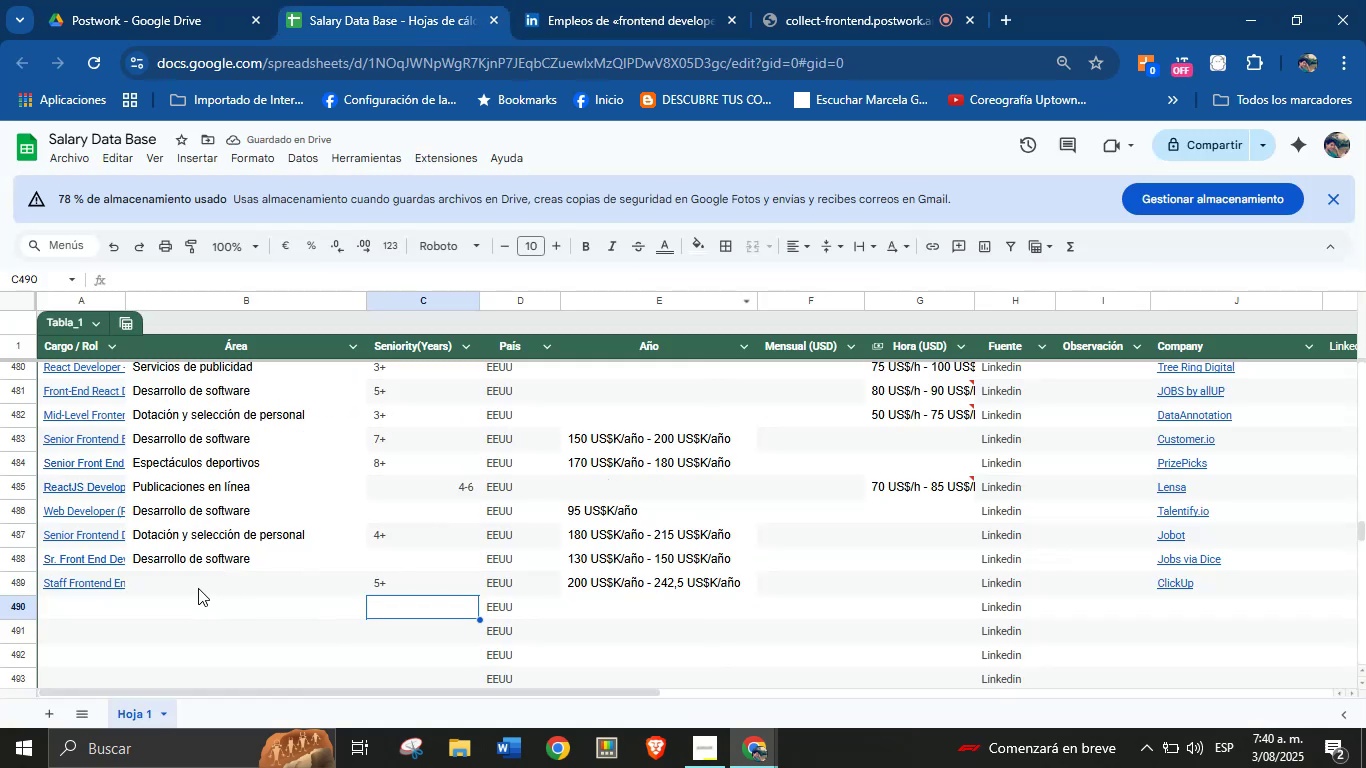 
key(Control+ControlLeft)
 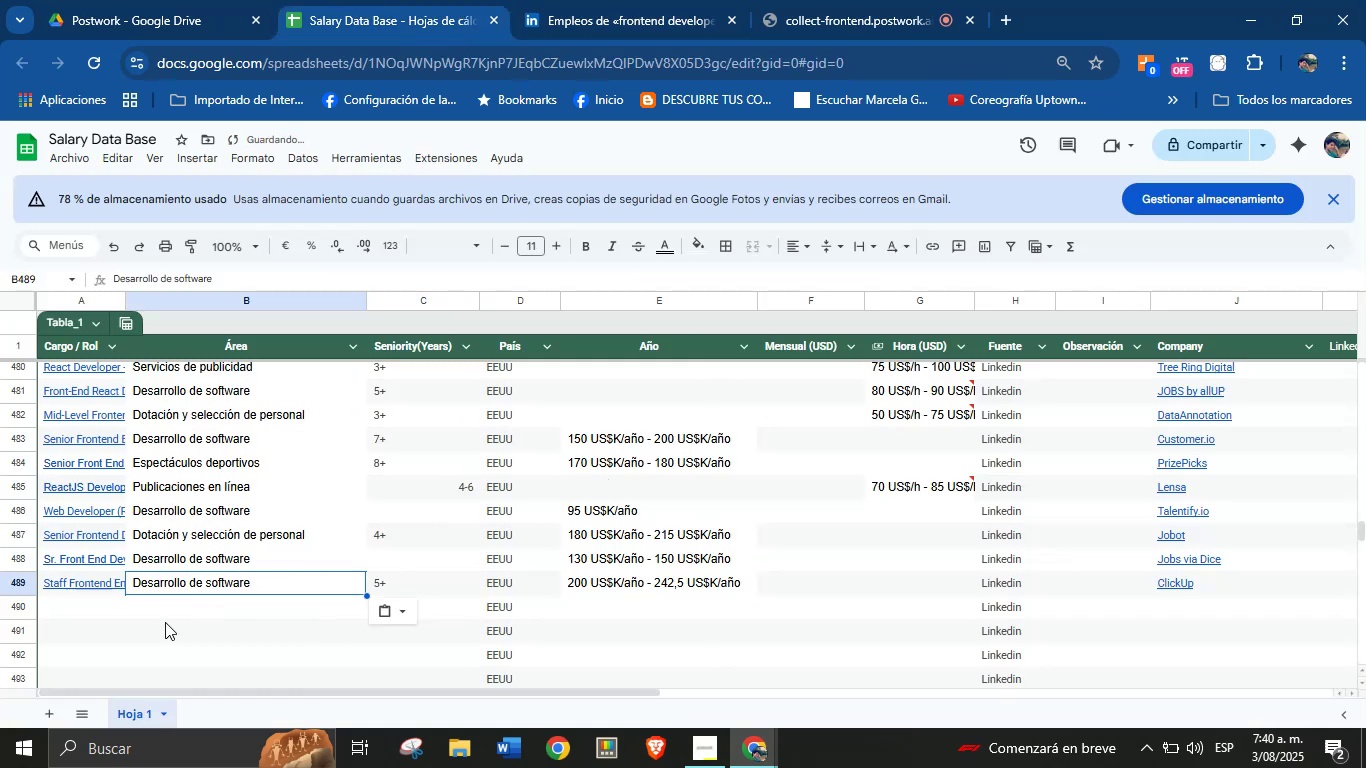 
key(Break)
 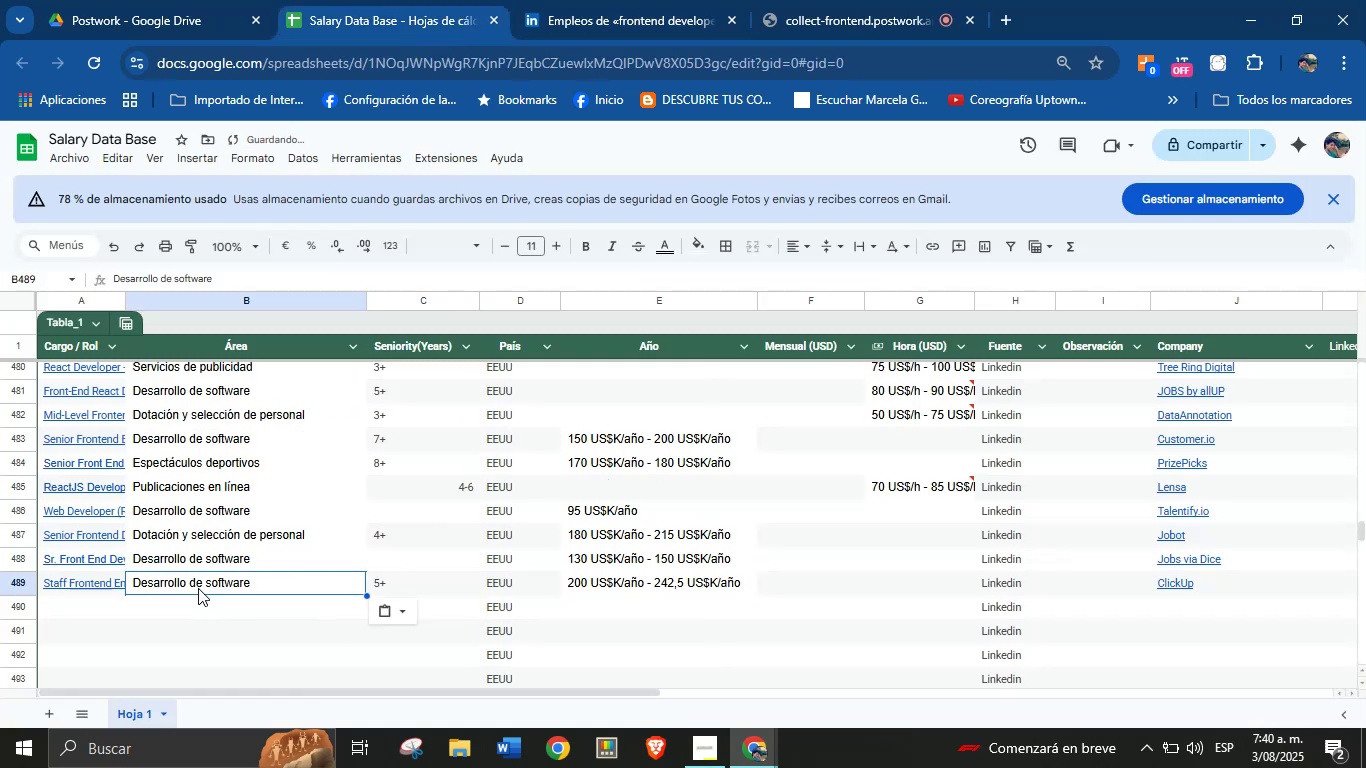 
key(Control+V)
 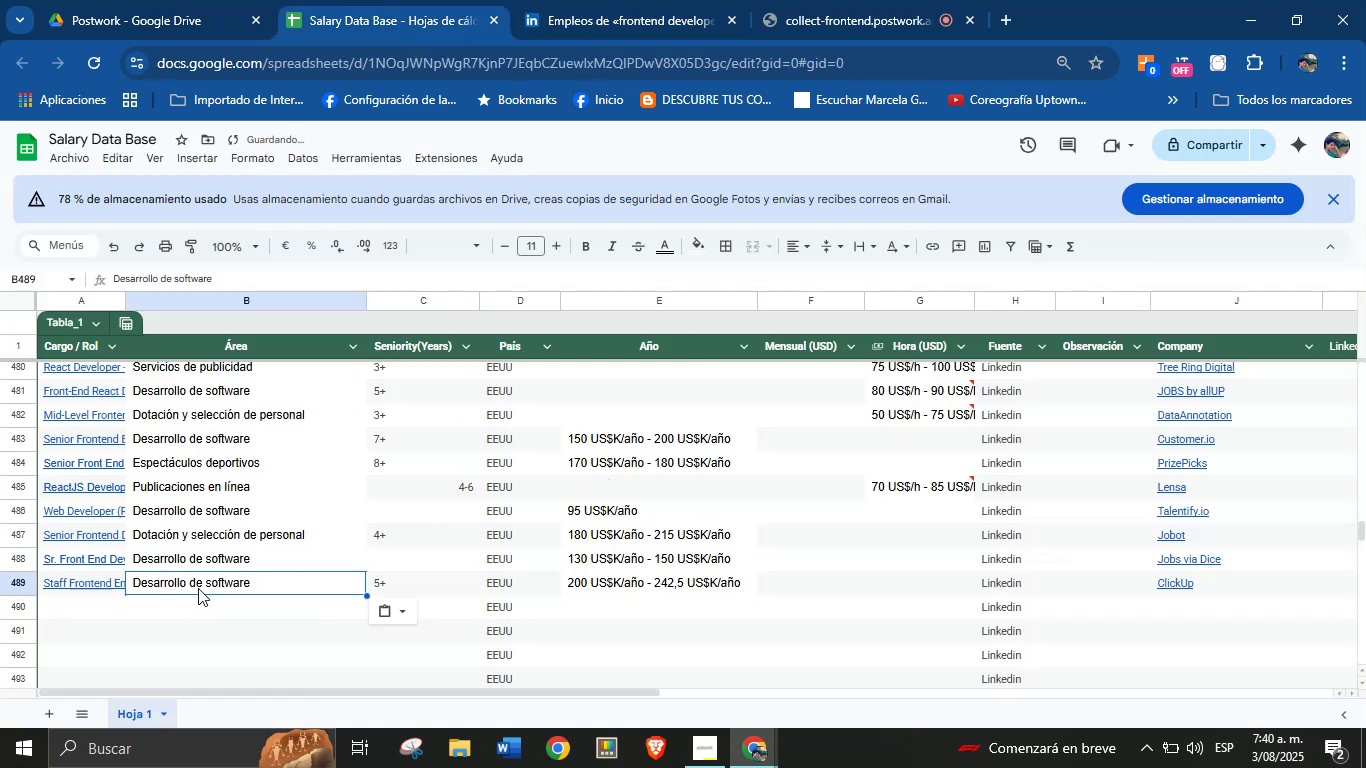 
left_click([71, 614])
 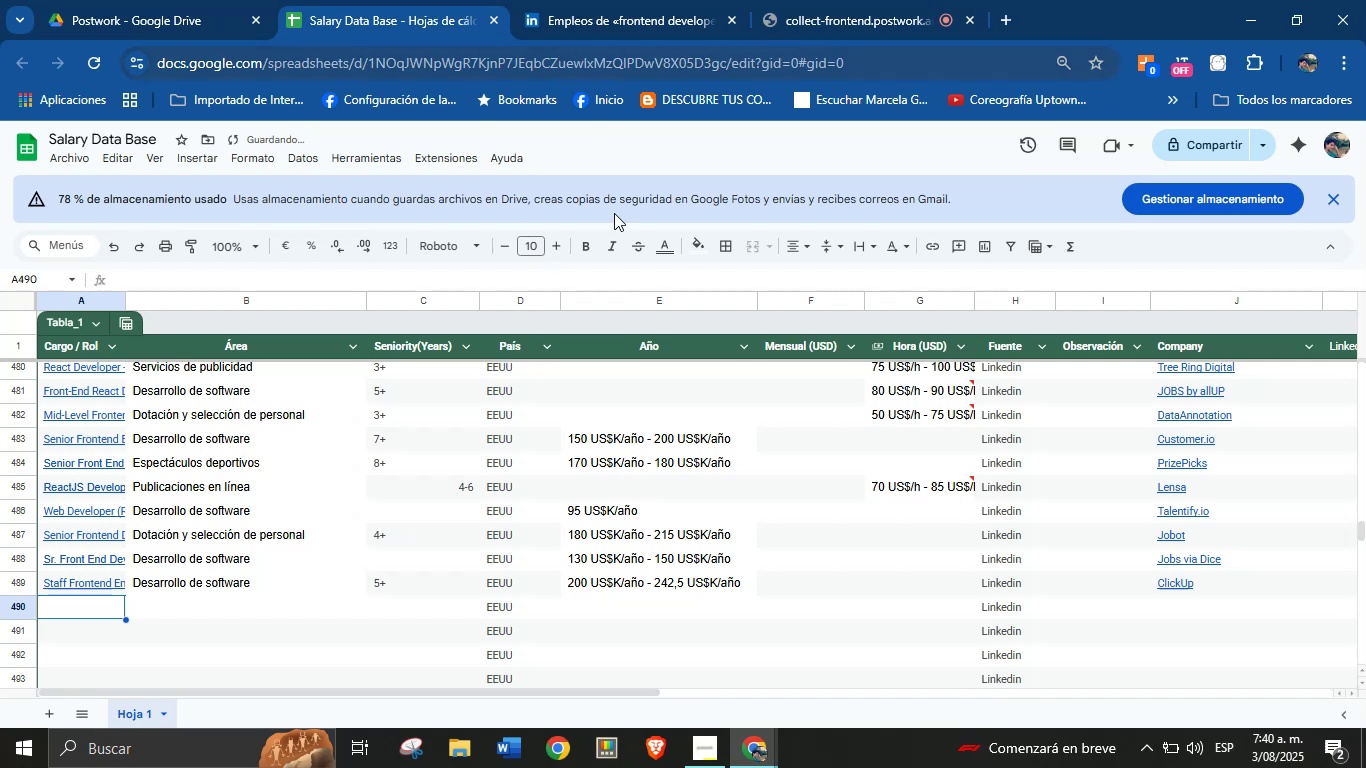 
scroll: coordinate [956, 479], scroll_direction: down, amount: 1.0
 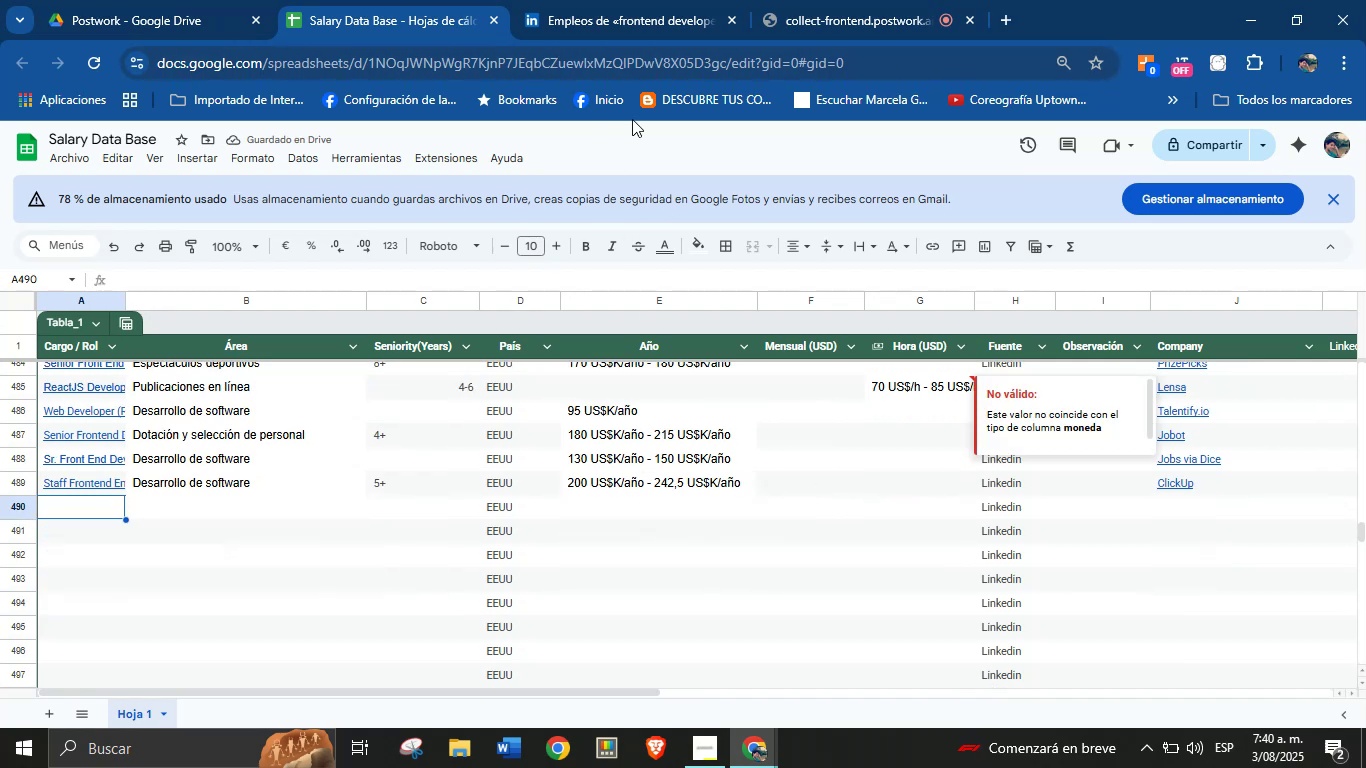 
left_click([606, 0])
 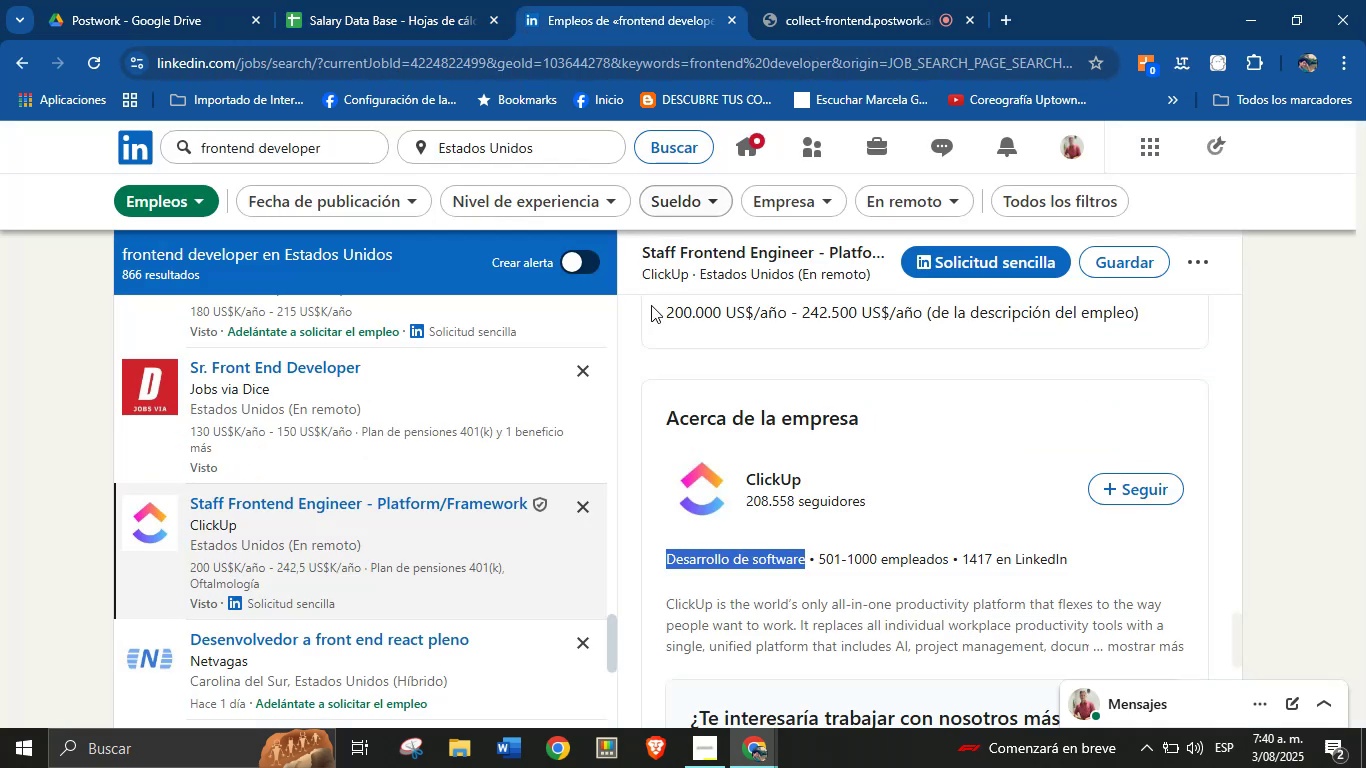 
scroll: coordinate [427, 468], scroll_direction: down, amount: 3.0
 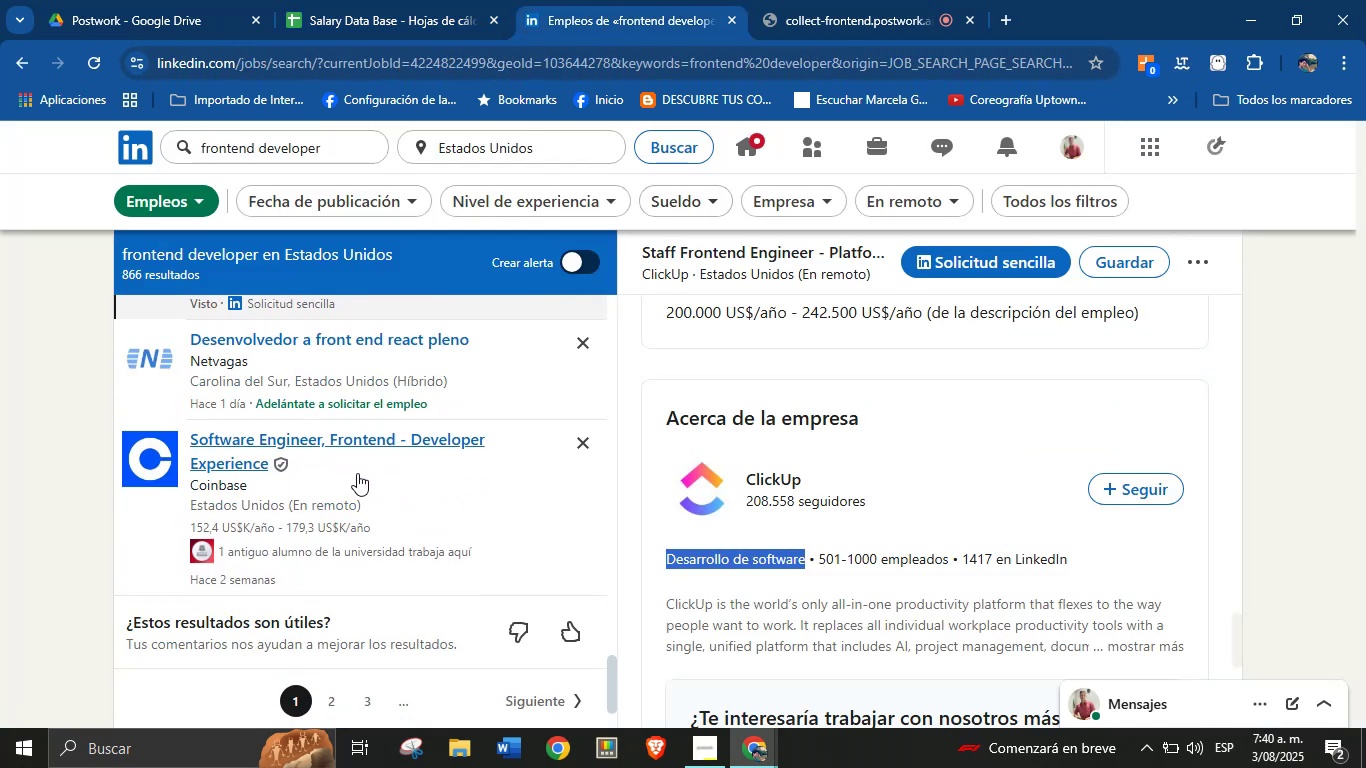 
left_click([352, 474])
 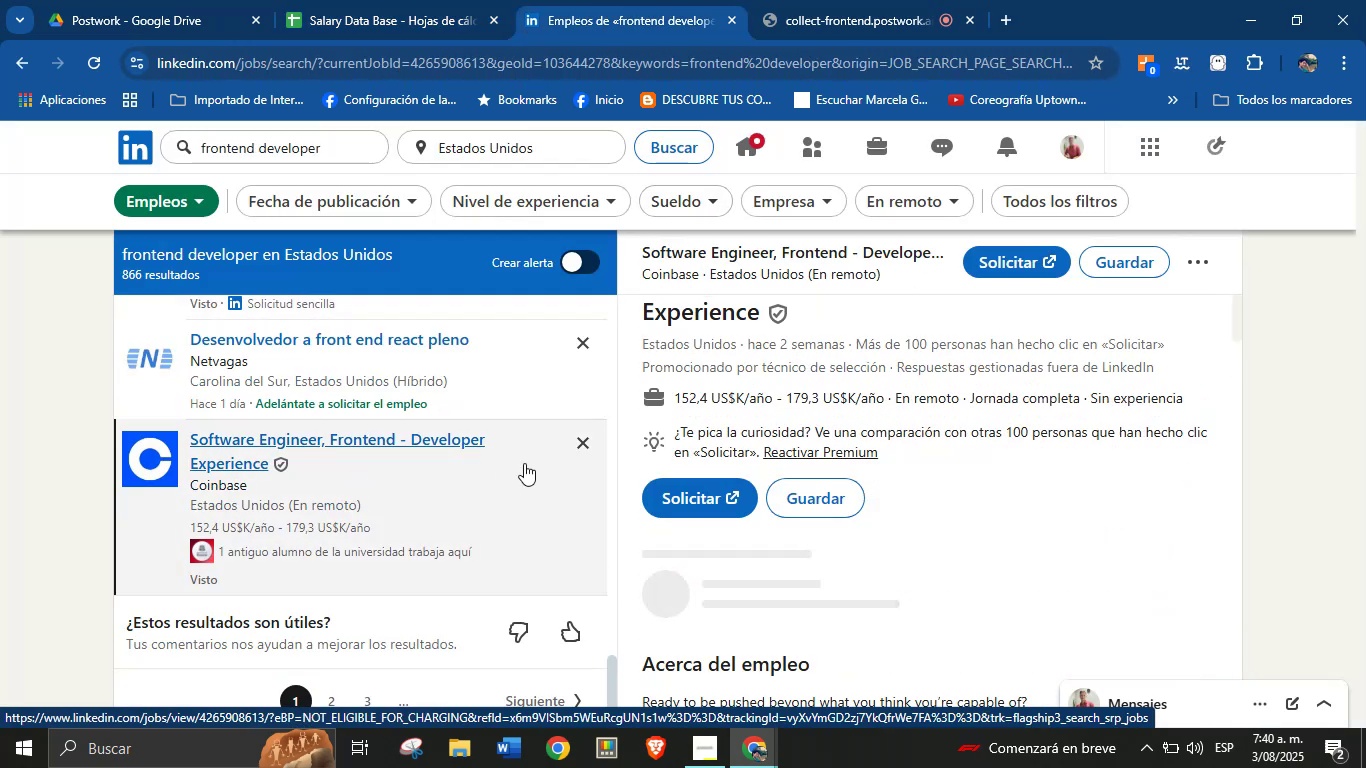 
scroll: coordinate [854, 453], scroll_direction: up, amount: 2.0
 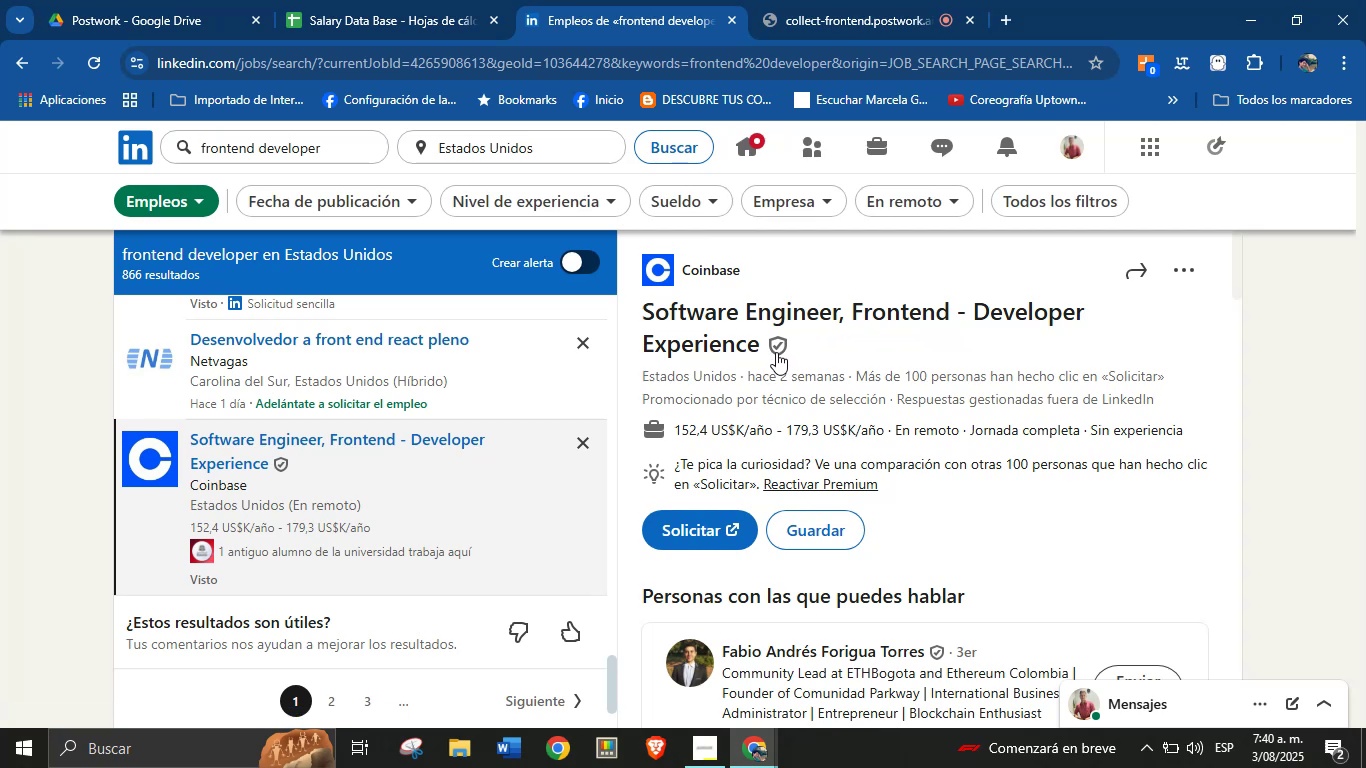 
left_click_drag(start_coordinate=[767, 353], to_coordinate=[736, 350])
 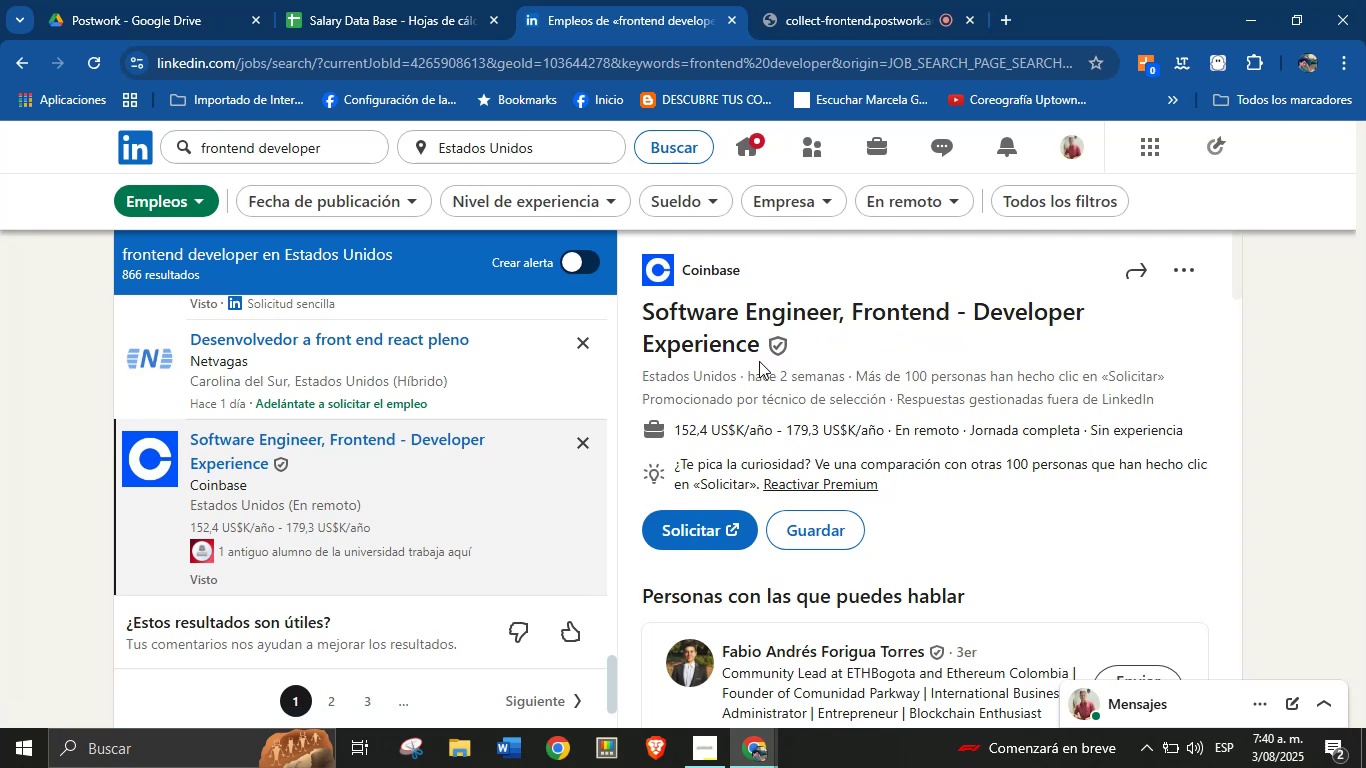 
left_click_drag(start_coordinate=[761, 352], to_coordinate=[639, 323])
 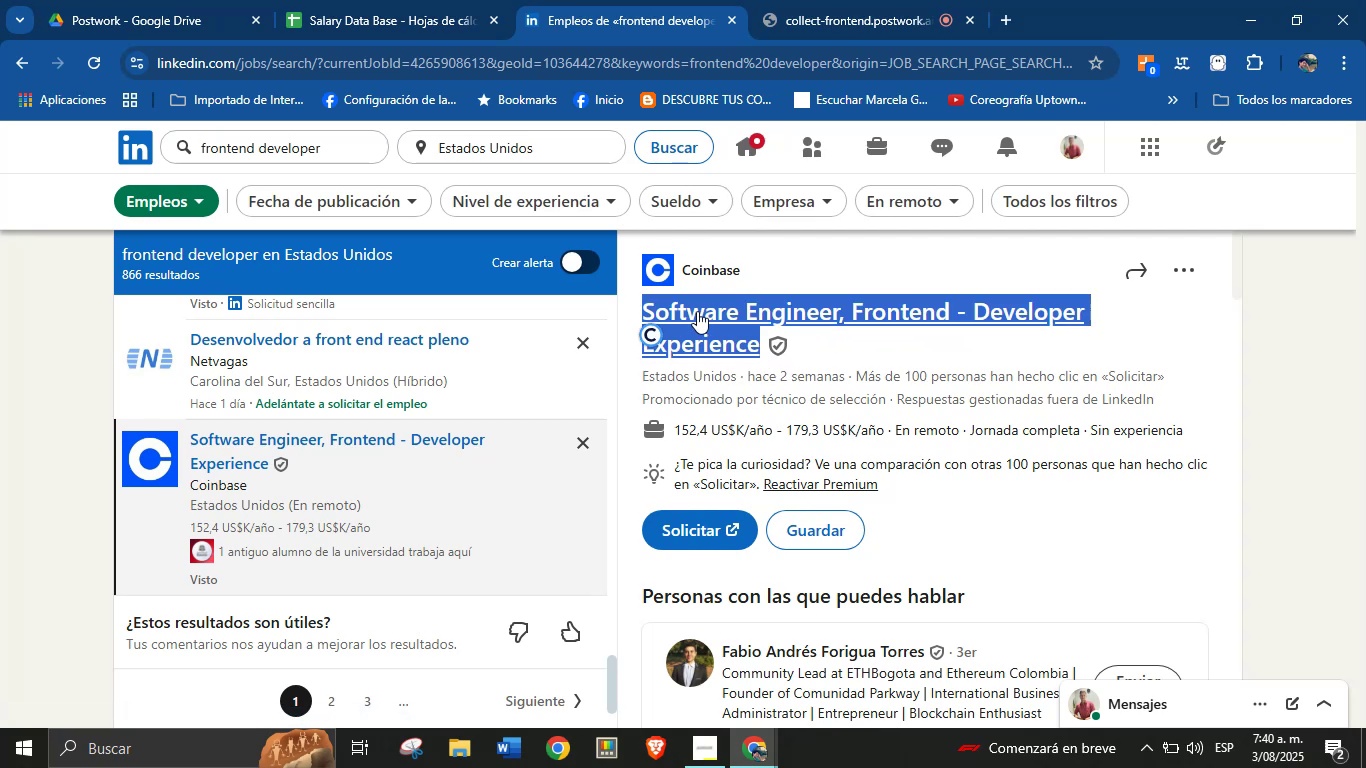 
key(Alt+AltLeft)
 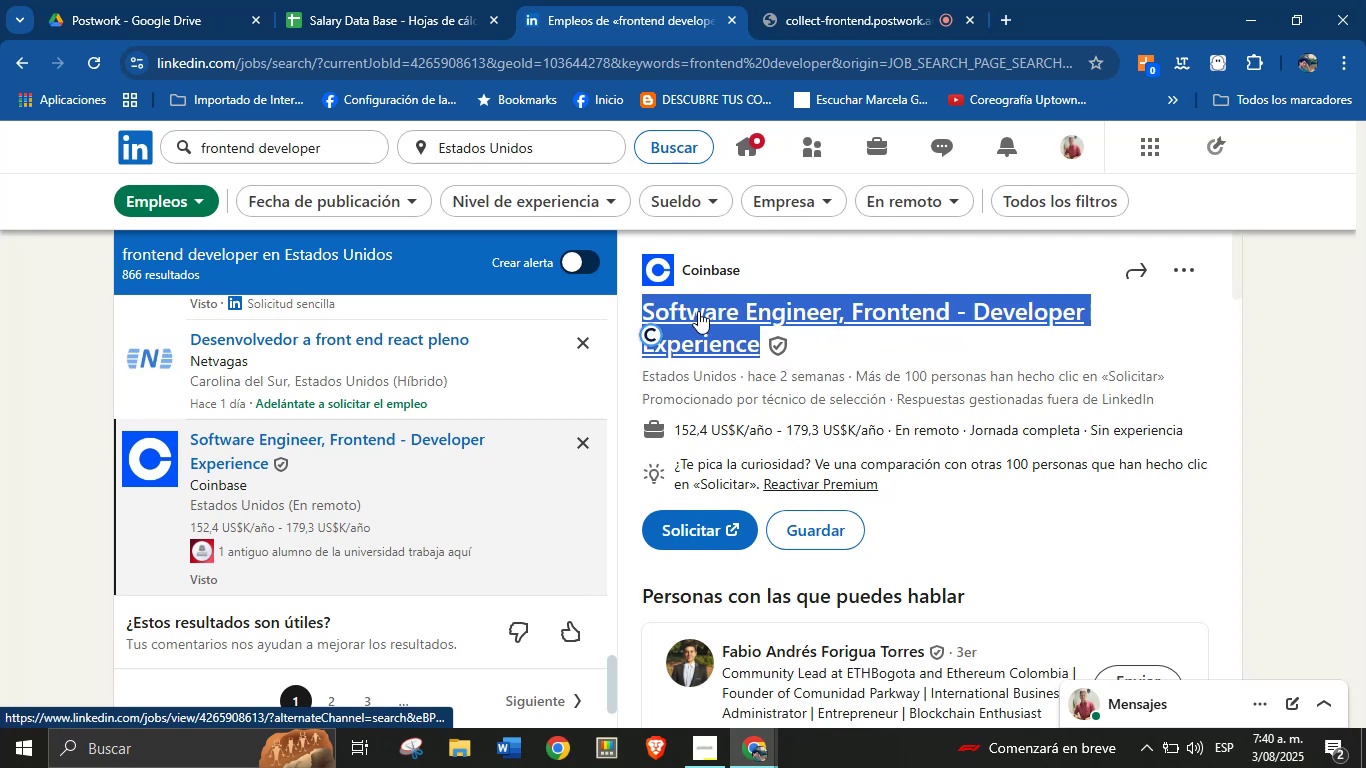 
key(Alt+Control+ControlLeft)
 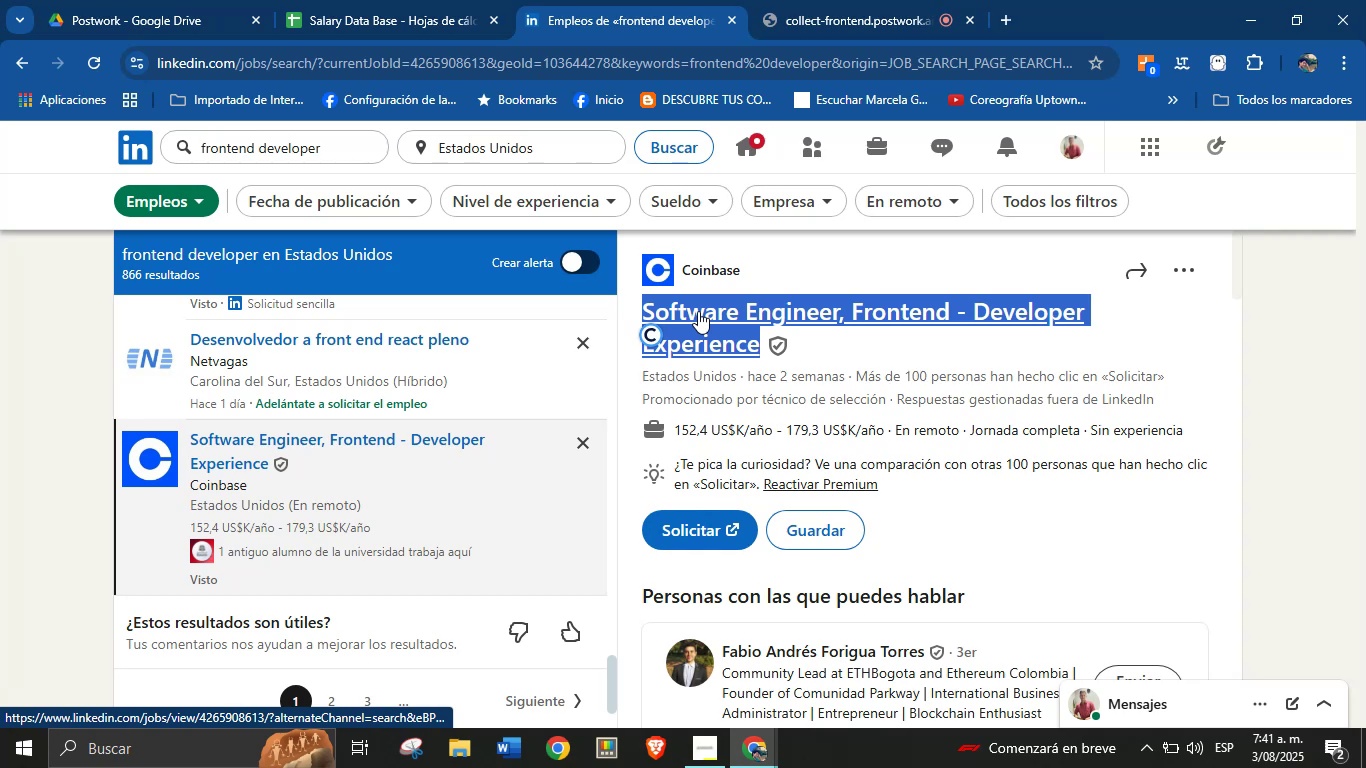 
key(Alt+Control+C)
 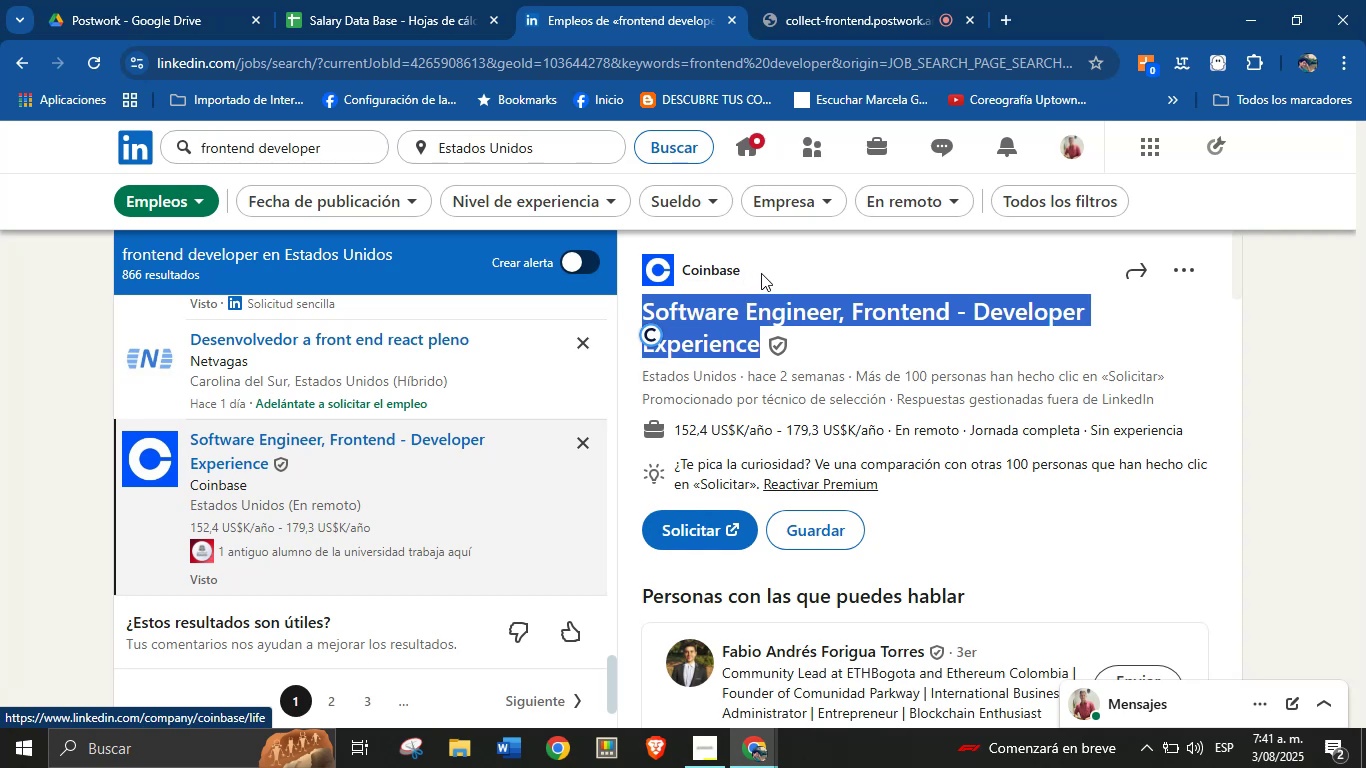 
left_click([772, 271])
 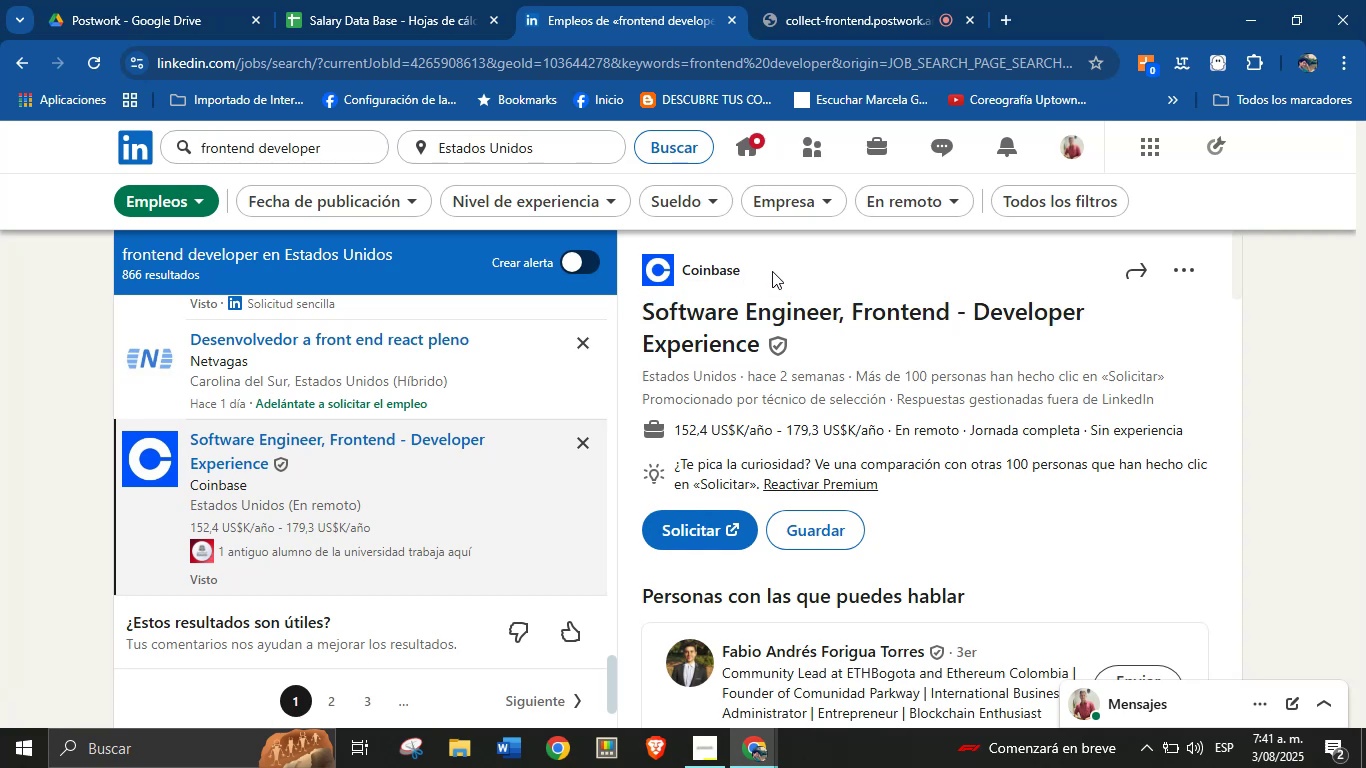 
left_click_drag(start_coordinate=[769, 271], to_coordinate=[682, 274])
 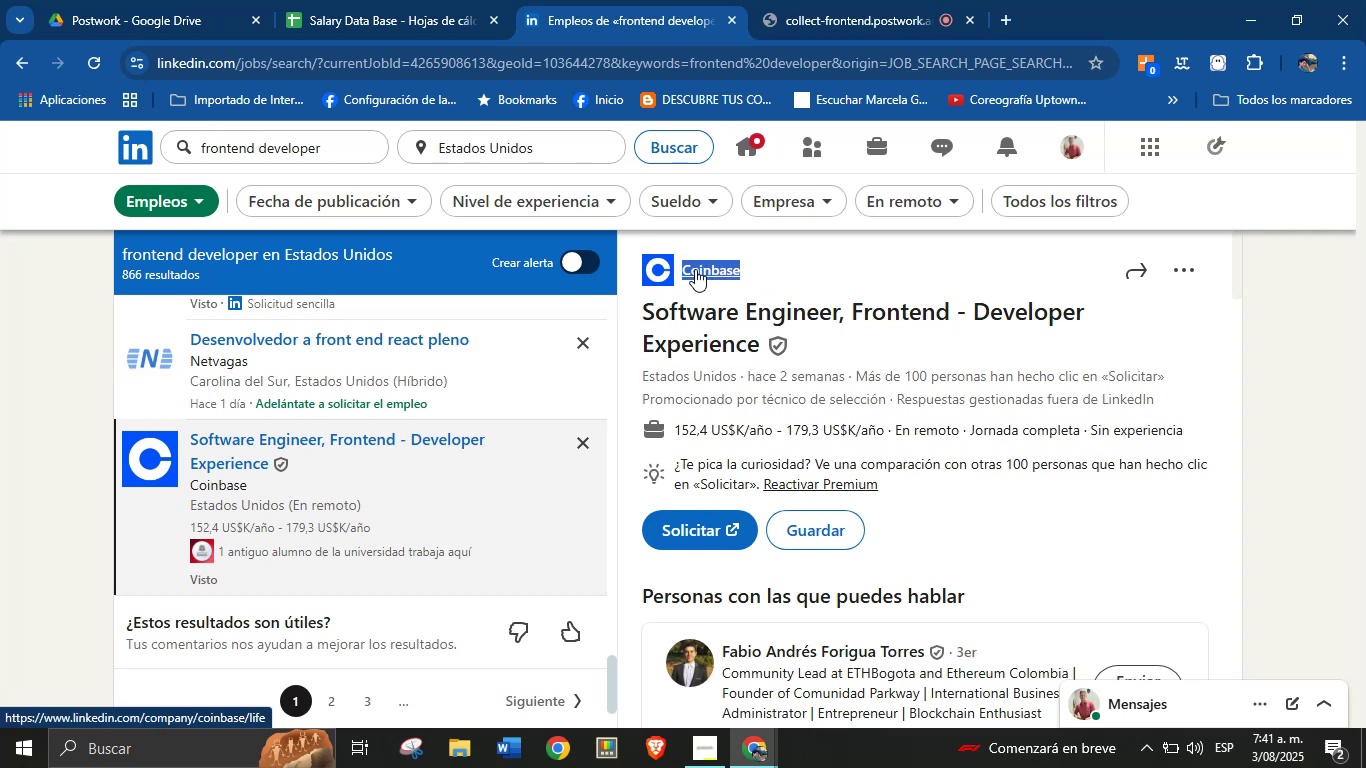 
key(Alt+Control+ControlLeft)
 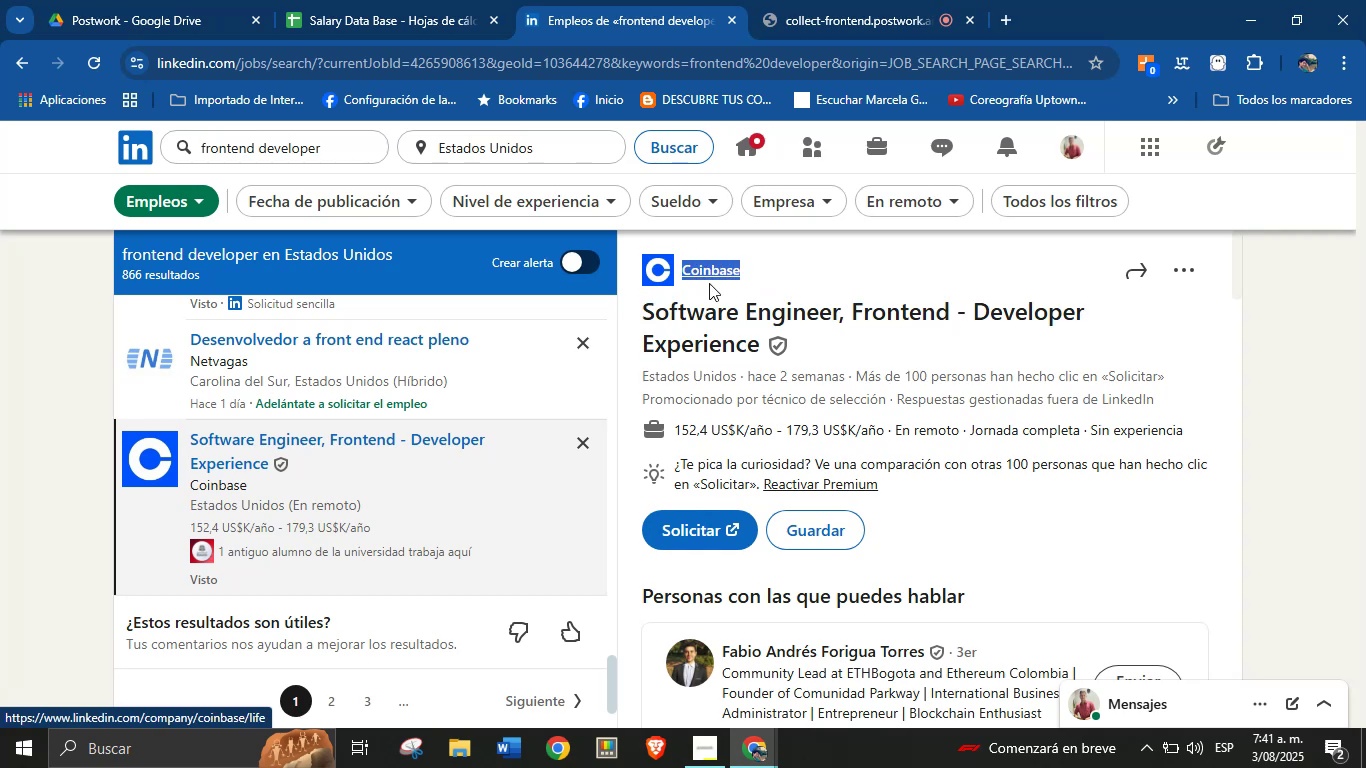 
key(Alt+AltLeft)
 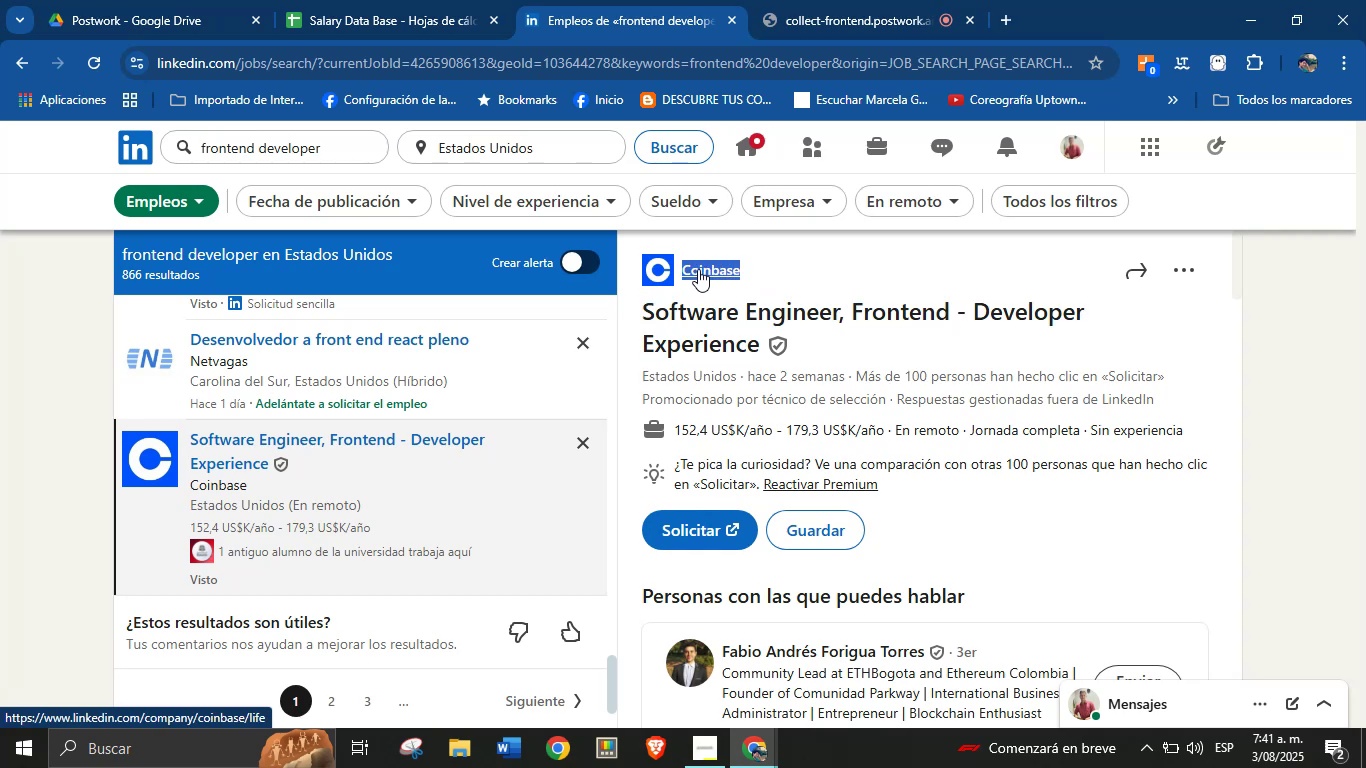 
key(Alt+Control+C)
 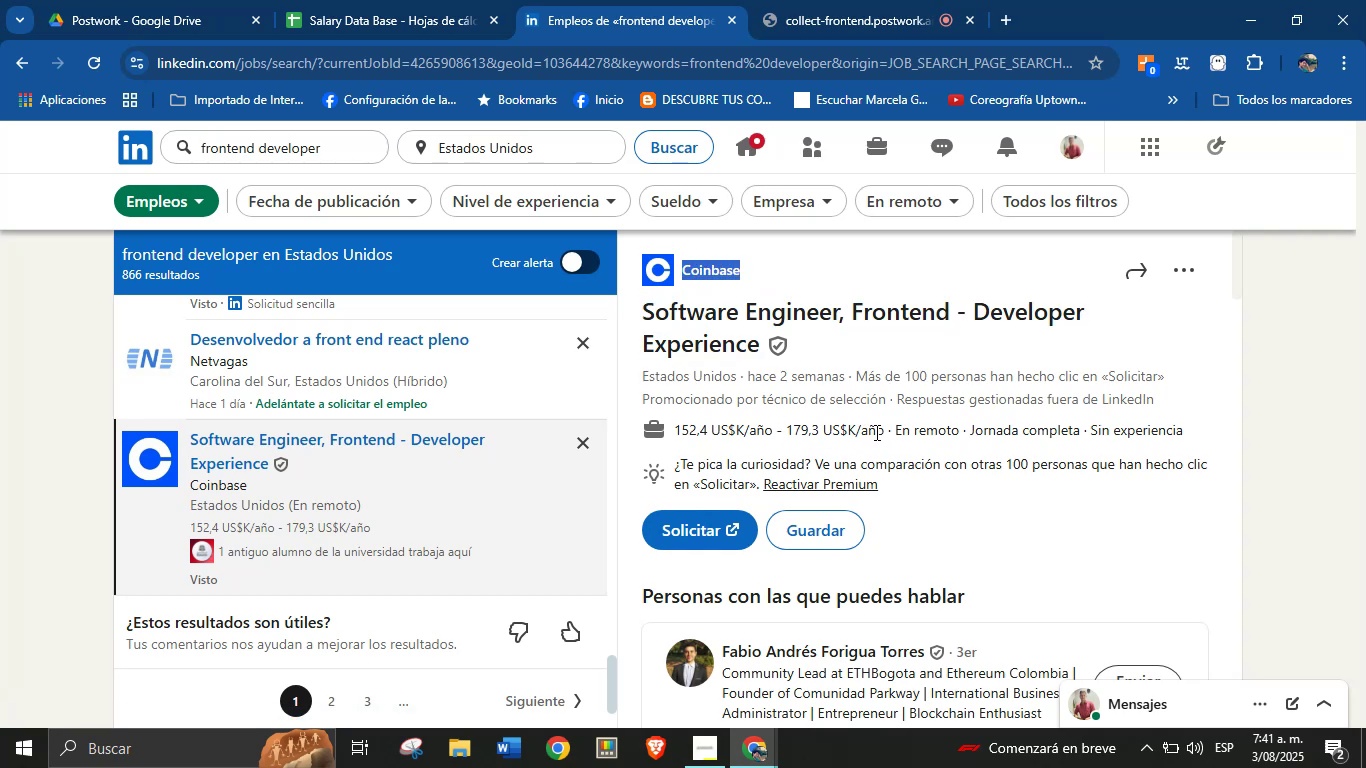 
left_click_drag(start_coordinate=[883, 431], to_coordinate=[673, 423])
 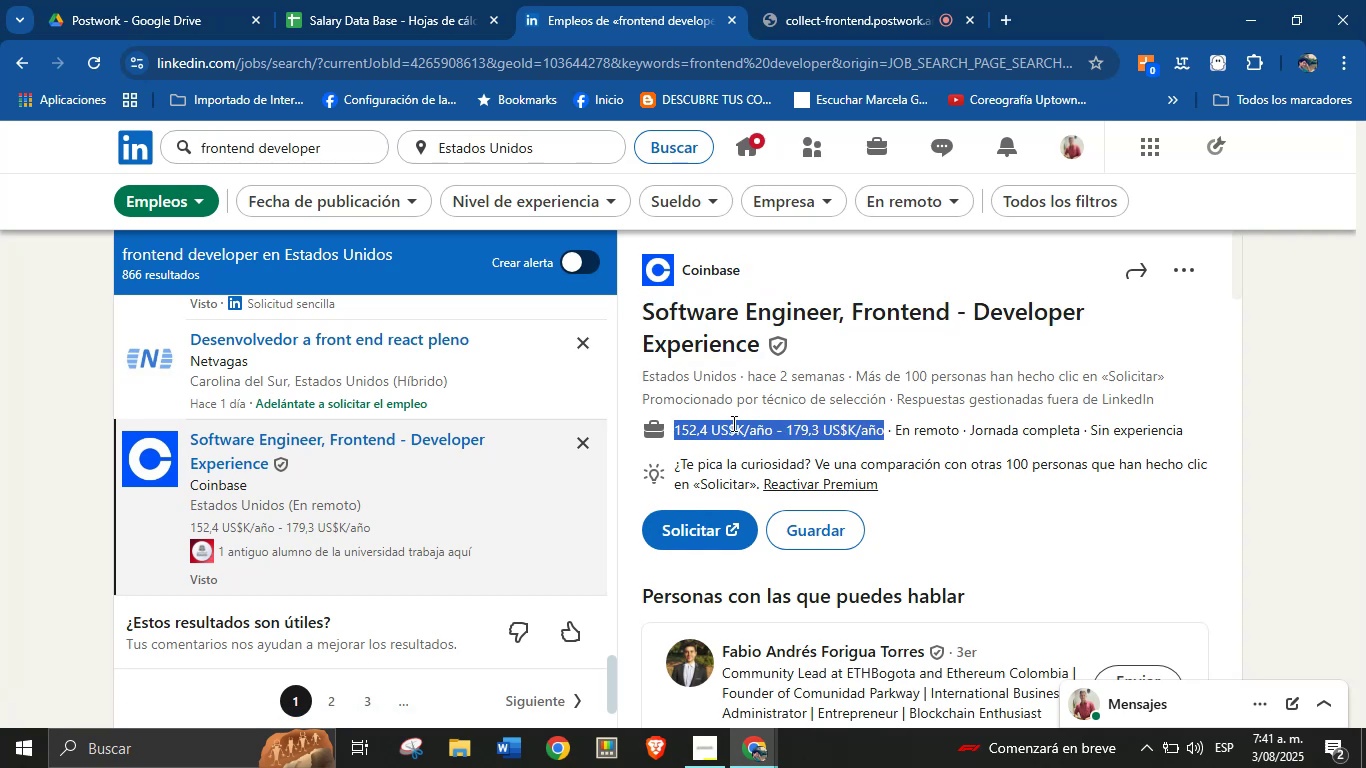 
key(Alt+AltLeft)
 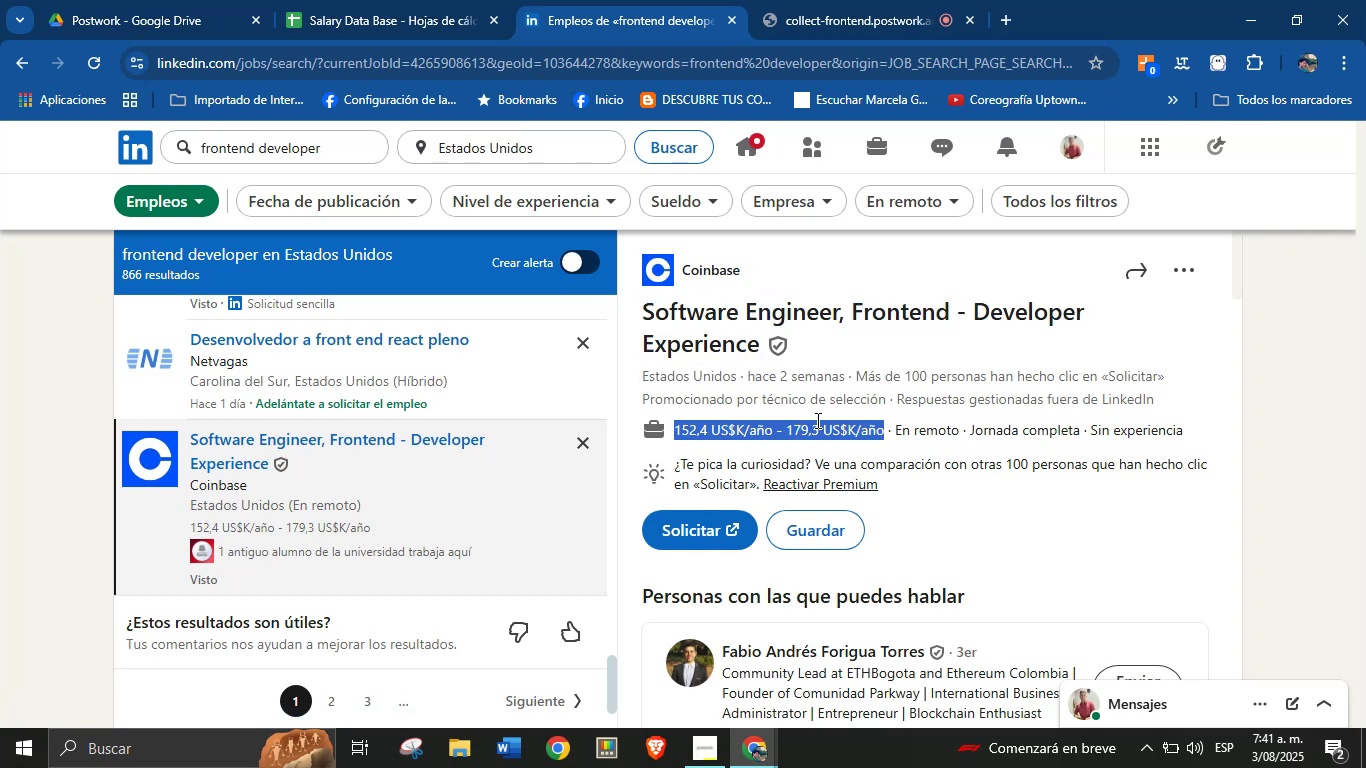 
key(Alt+Control+ControlLeft)
 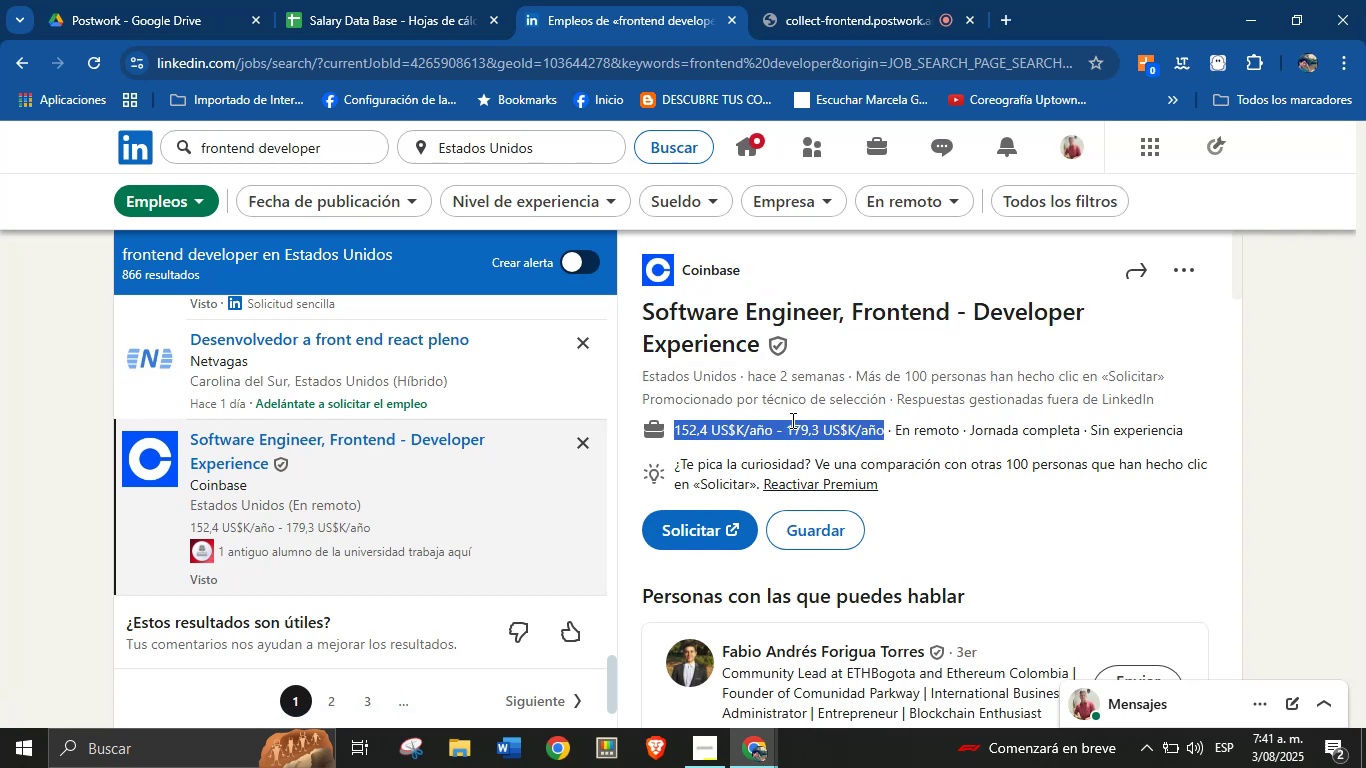 
key(Alt+Control+C)
 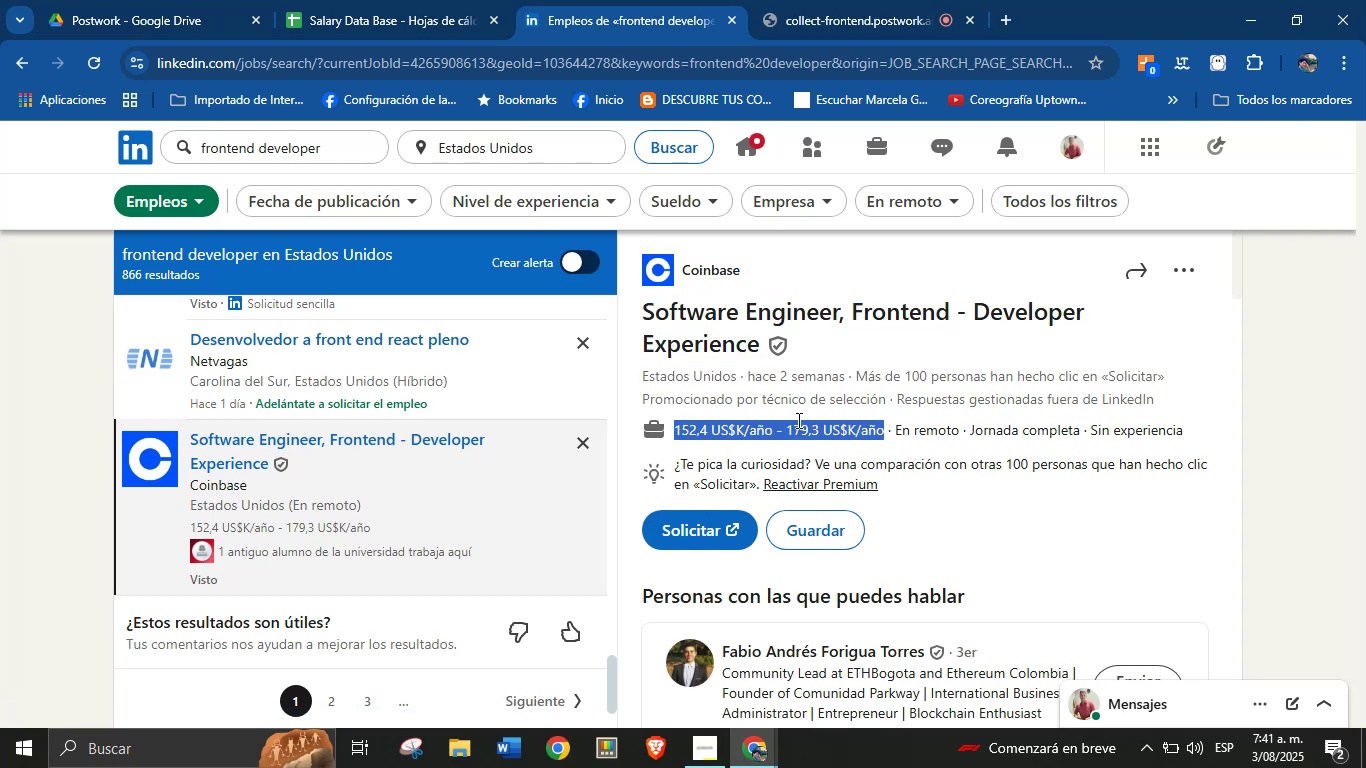 
scroll: coordinate [867, 483], scroll_direction: down, amount: 25.0
 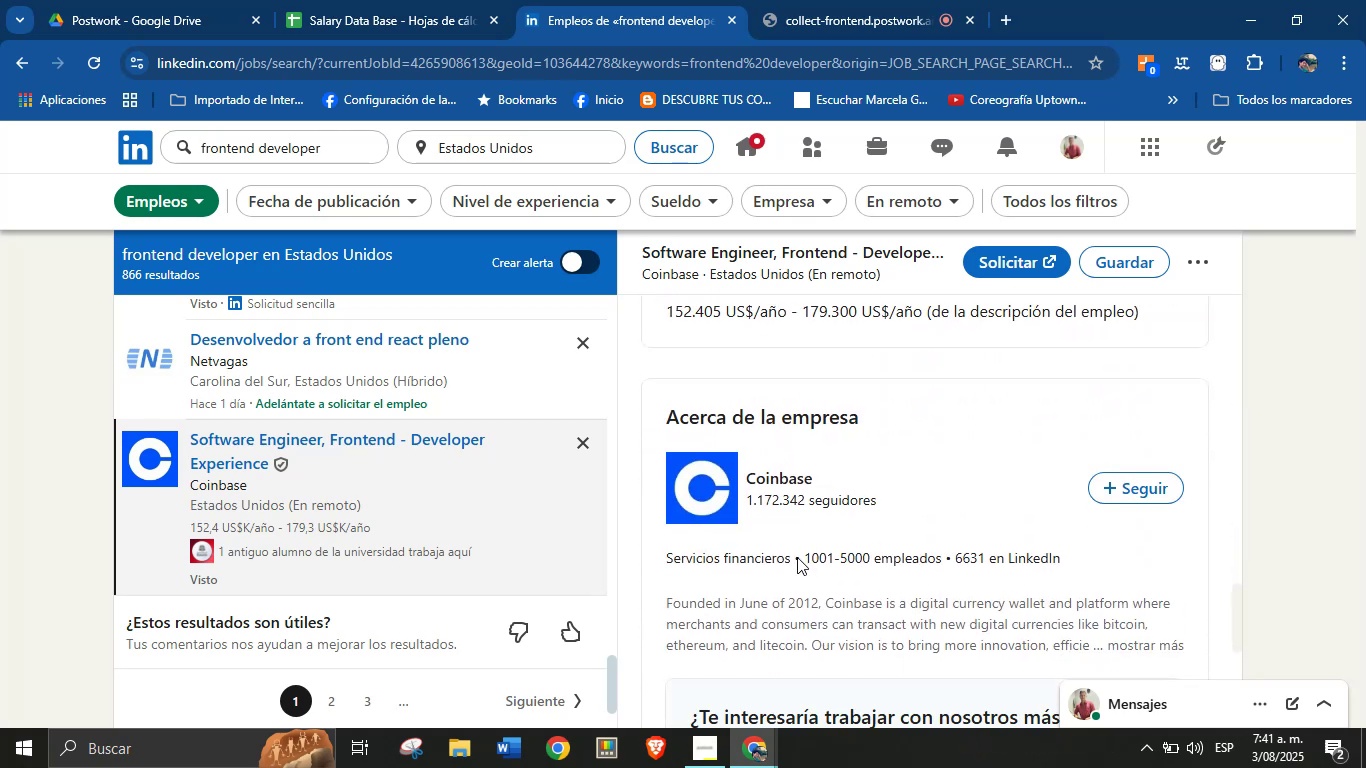 
left_click_drag(start_coordinate=[792, 558], to_coordinate=[659, 560])
 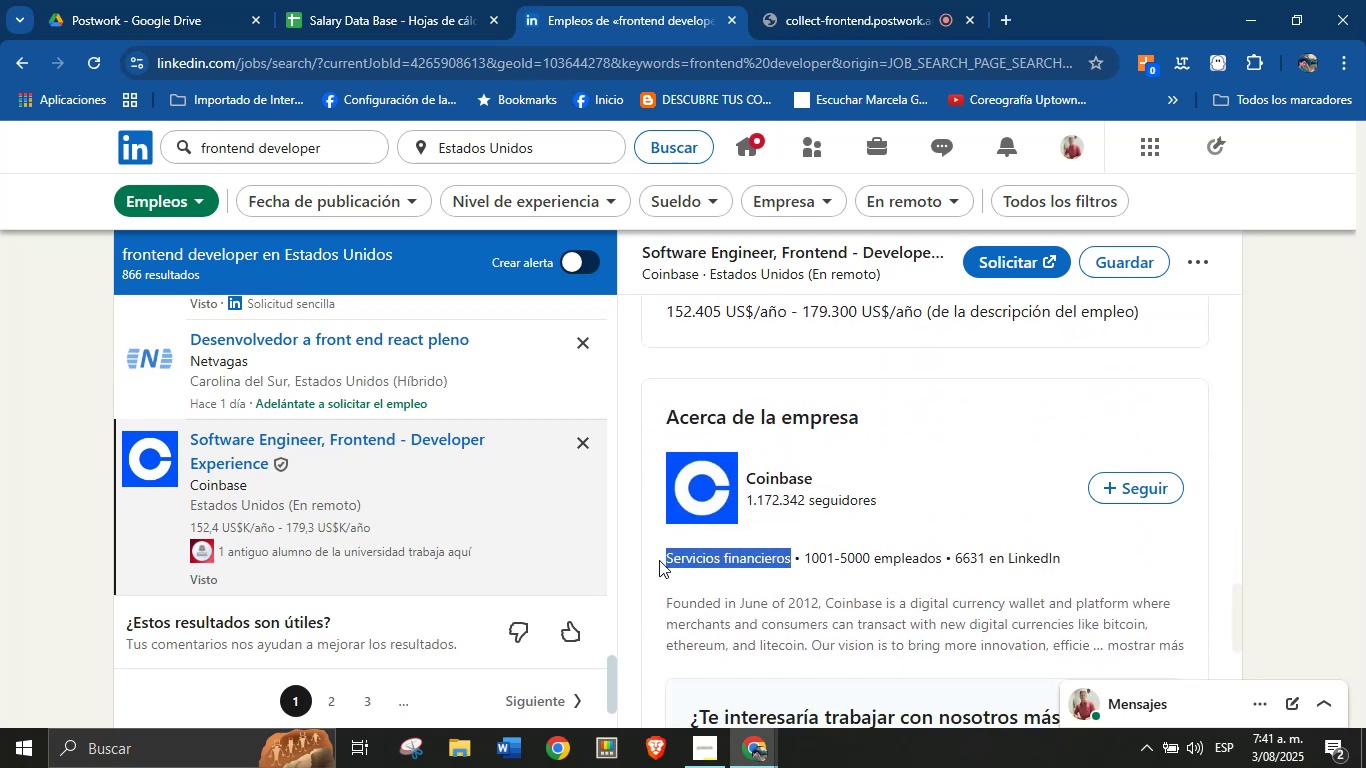 
key(Alt+AltLeft)
 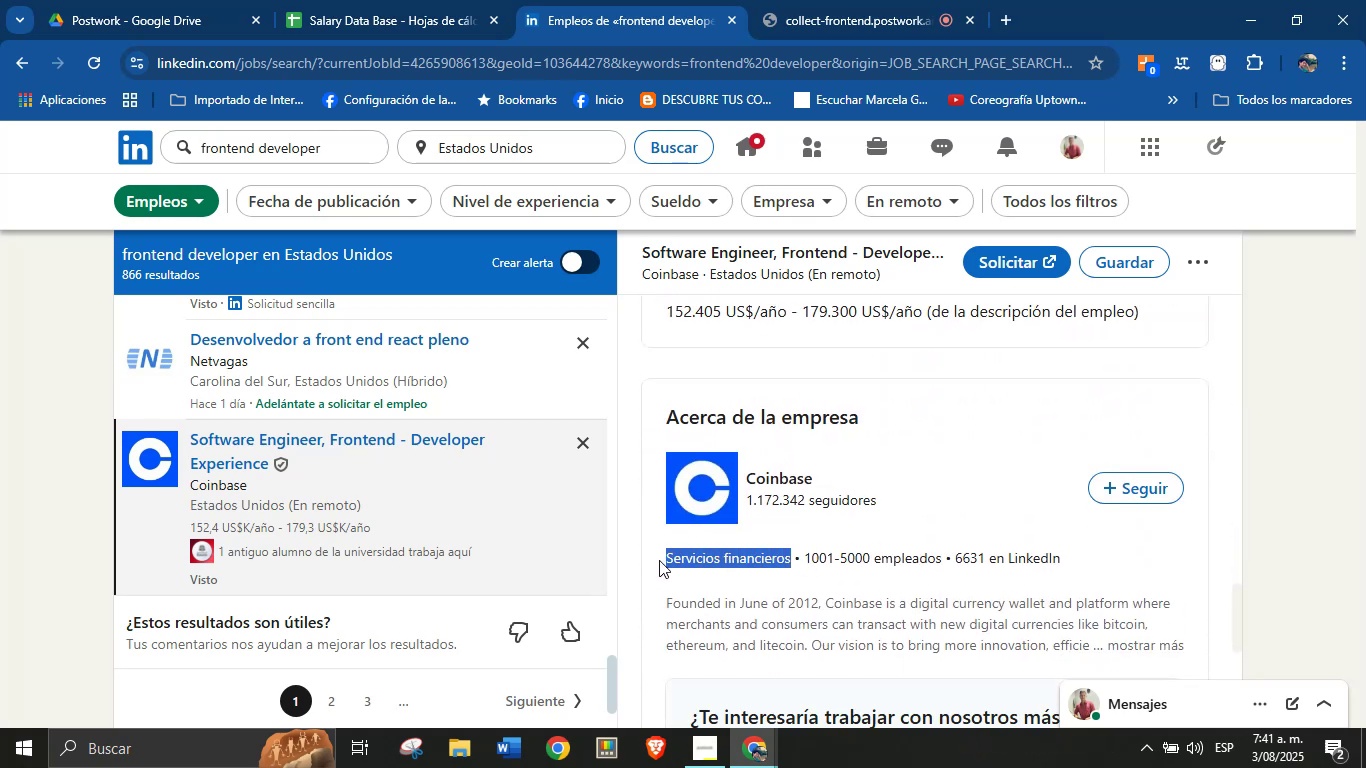 
key(Alt+Control+ControlLeft)
 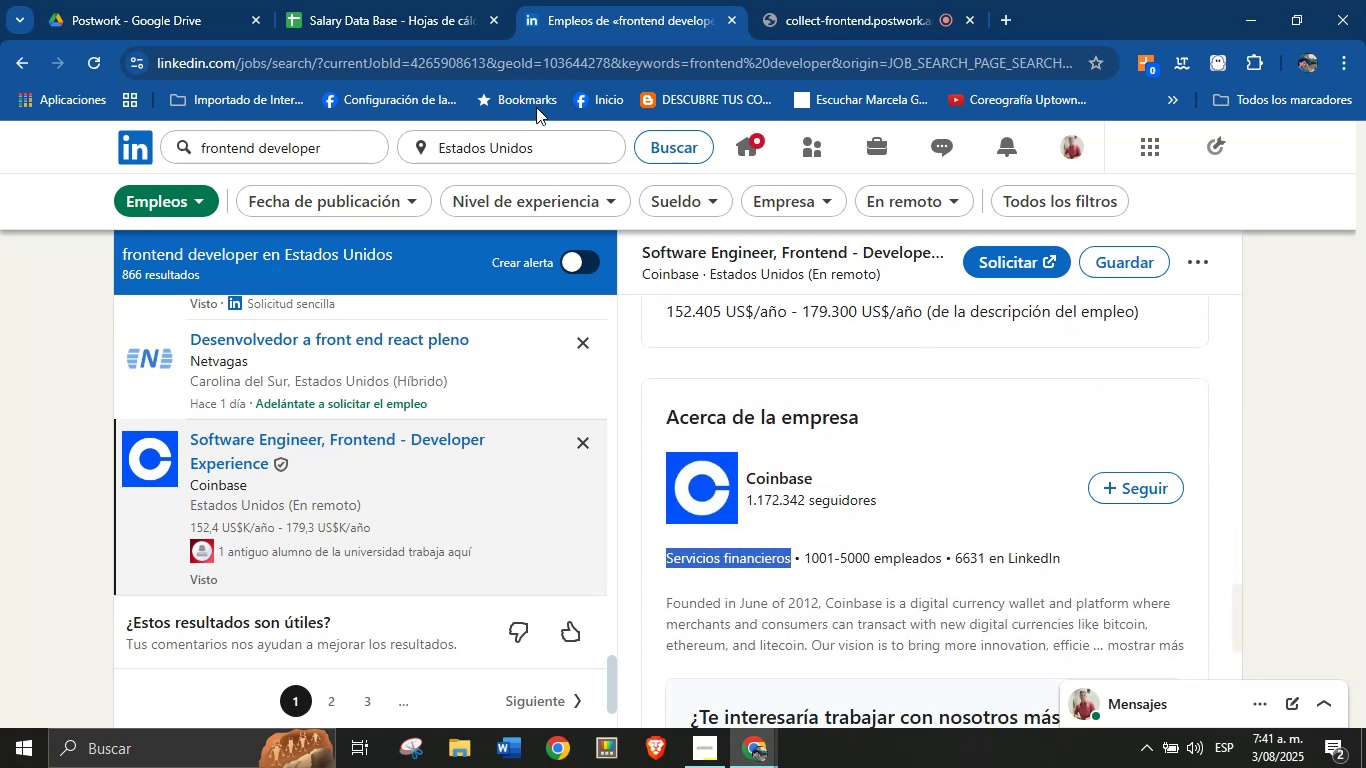 
key(Alt+Control+C)
 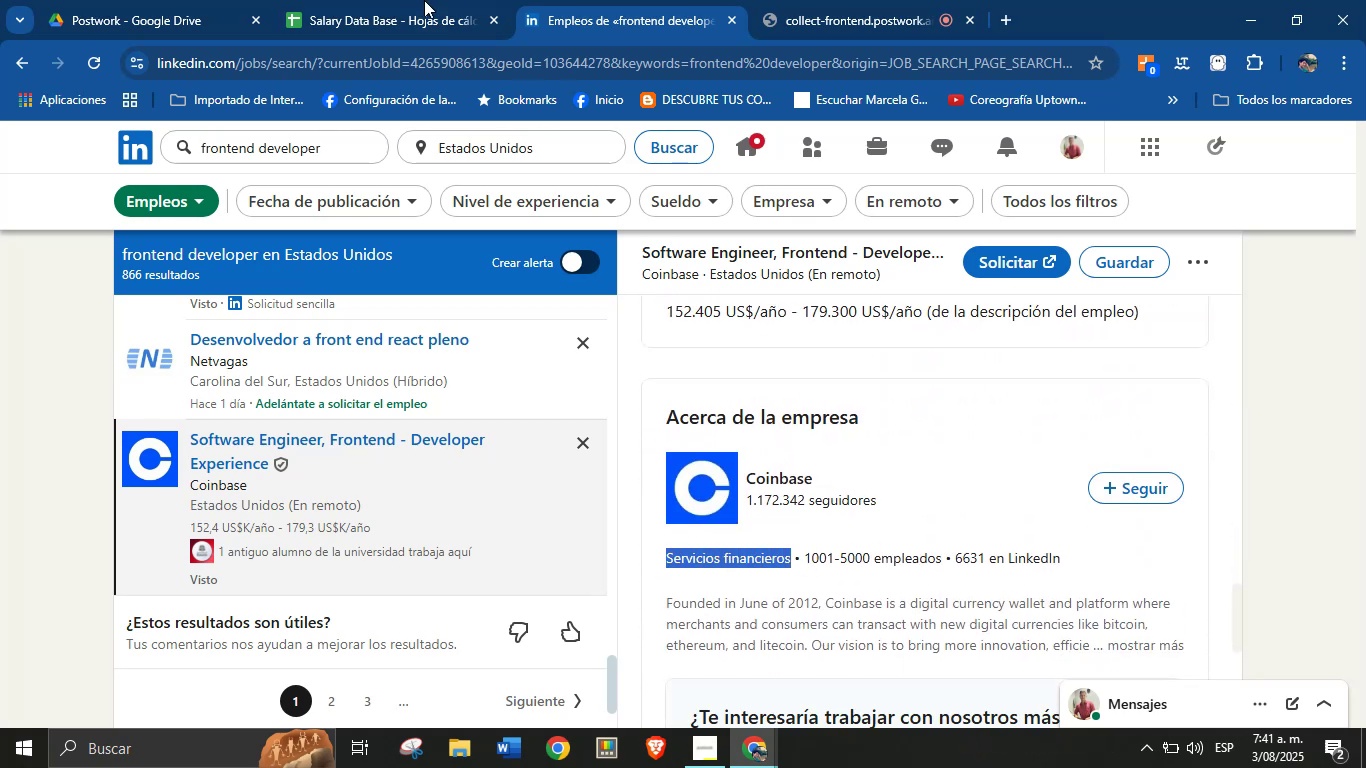 
left_click([379, 0])
 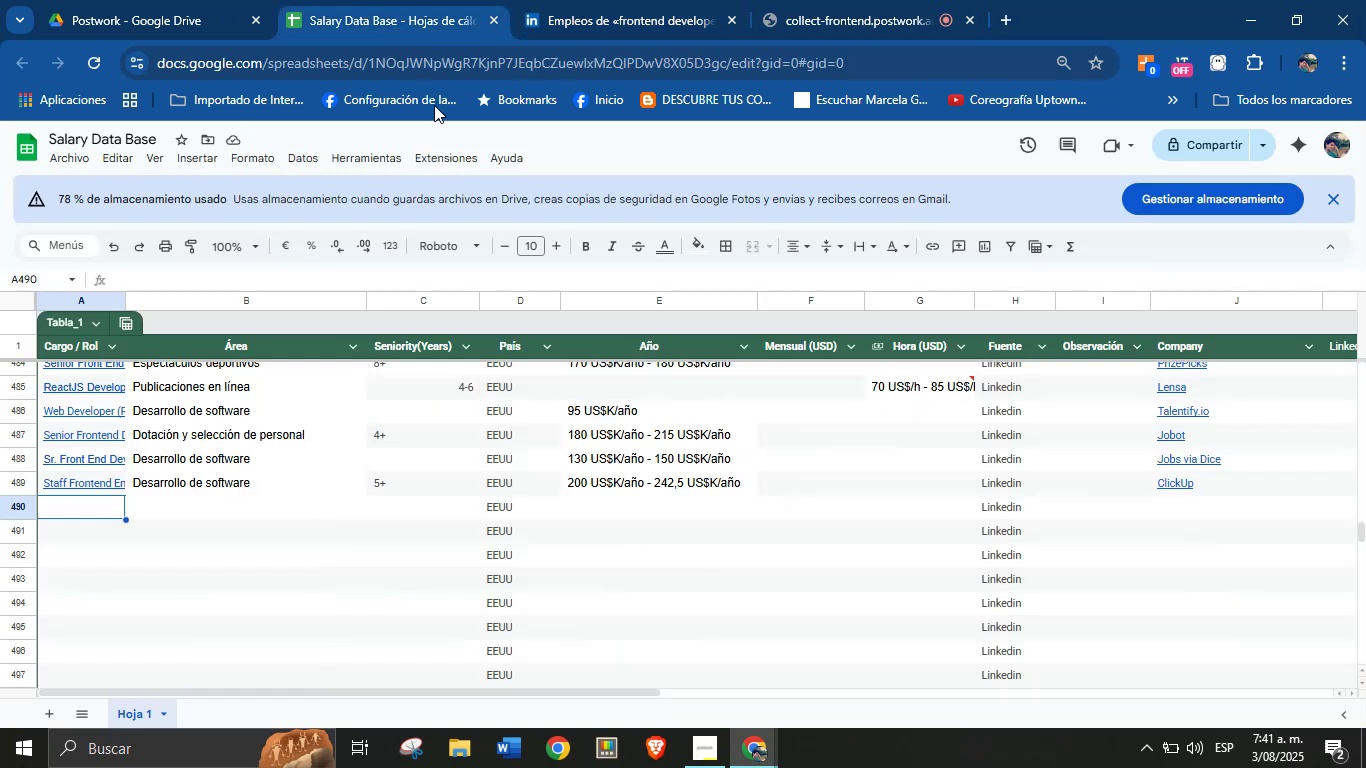 
key(Meta+MetaLeft)
 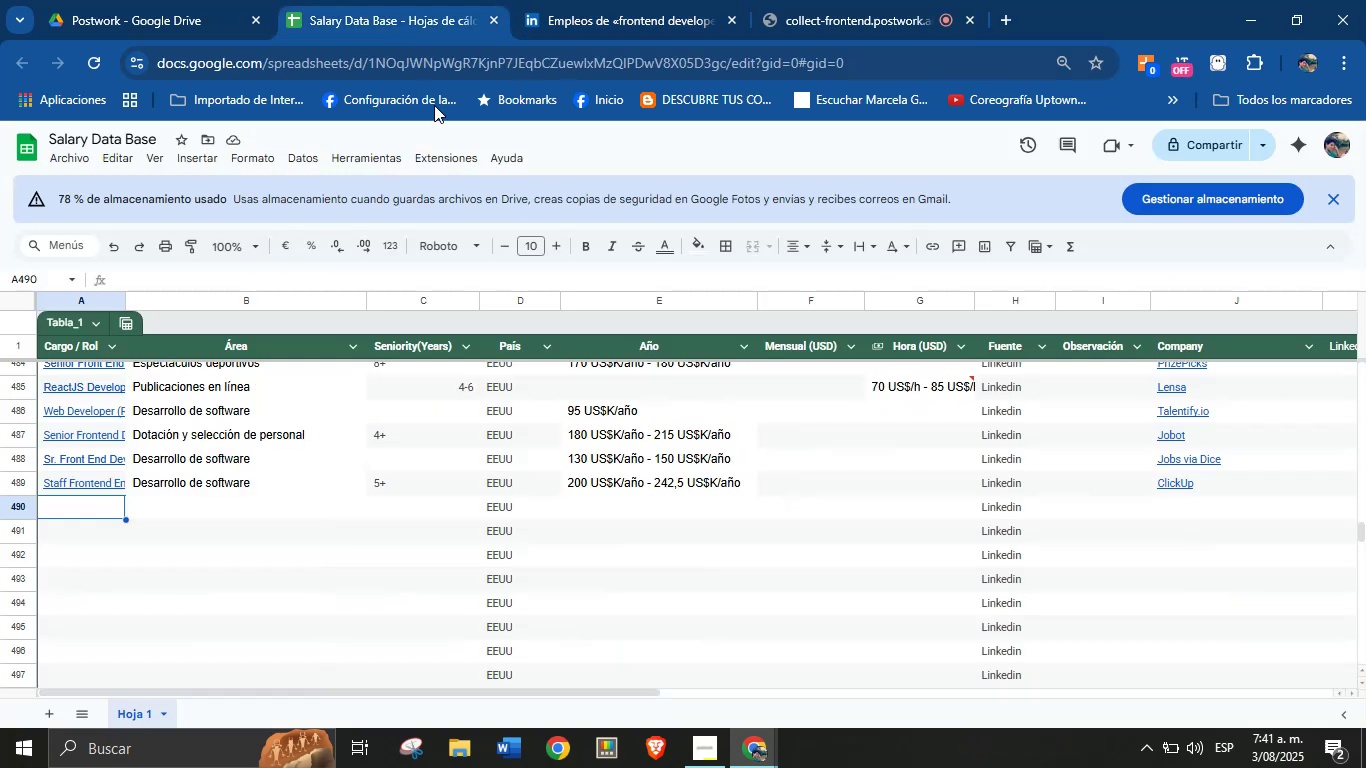 
key(Meta+MetaLeft)
 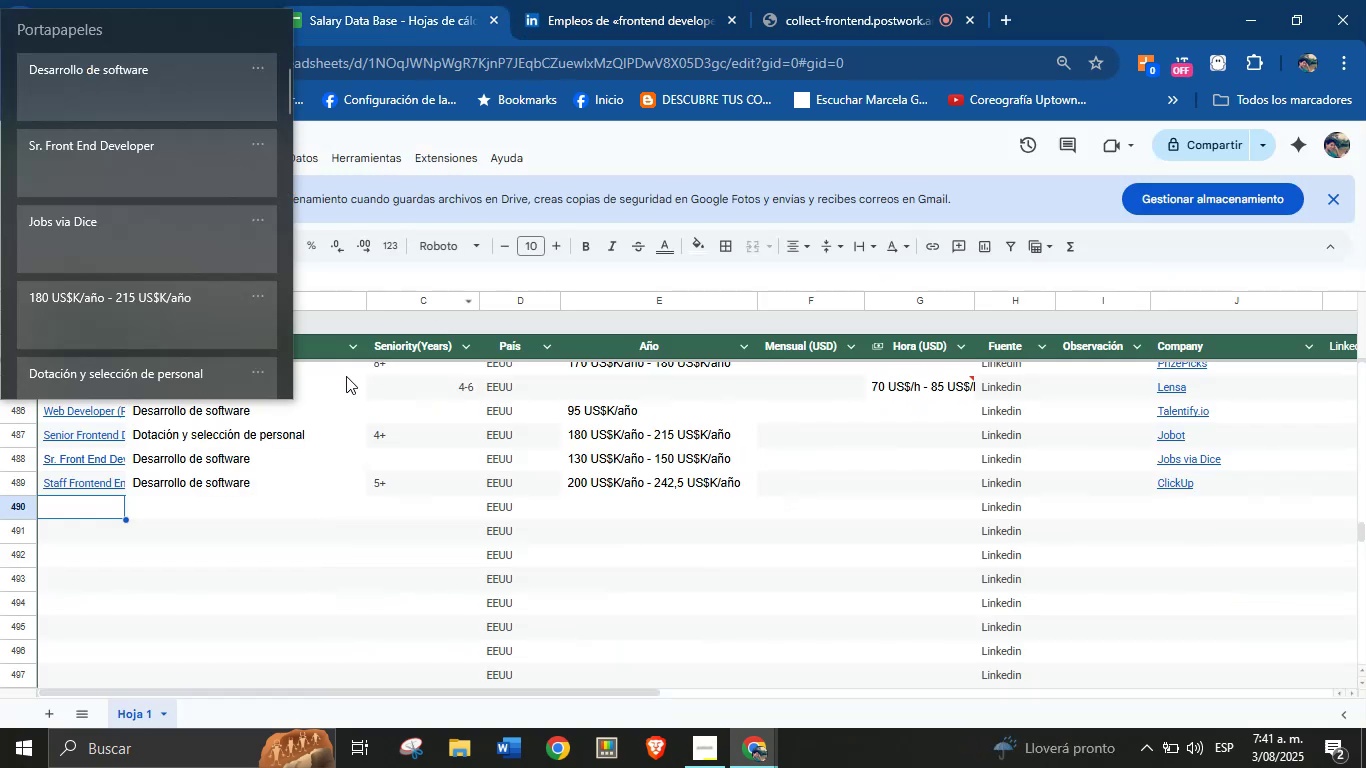 
key(Meta+V)
 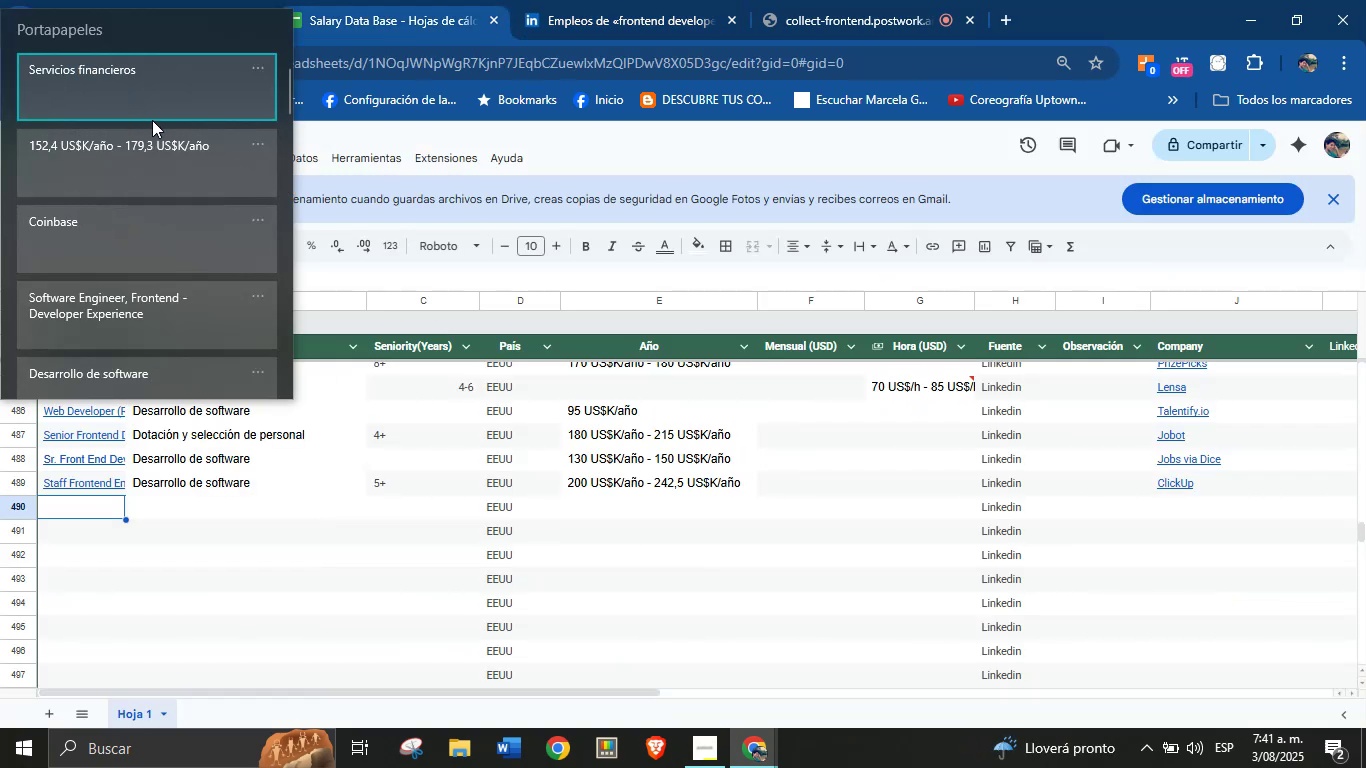 
left_click([136, 300])
 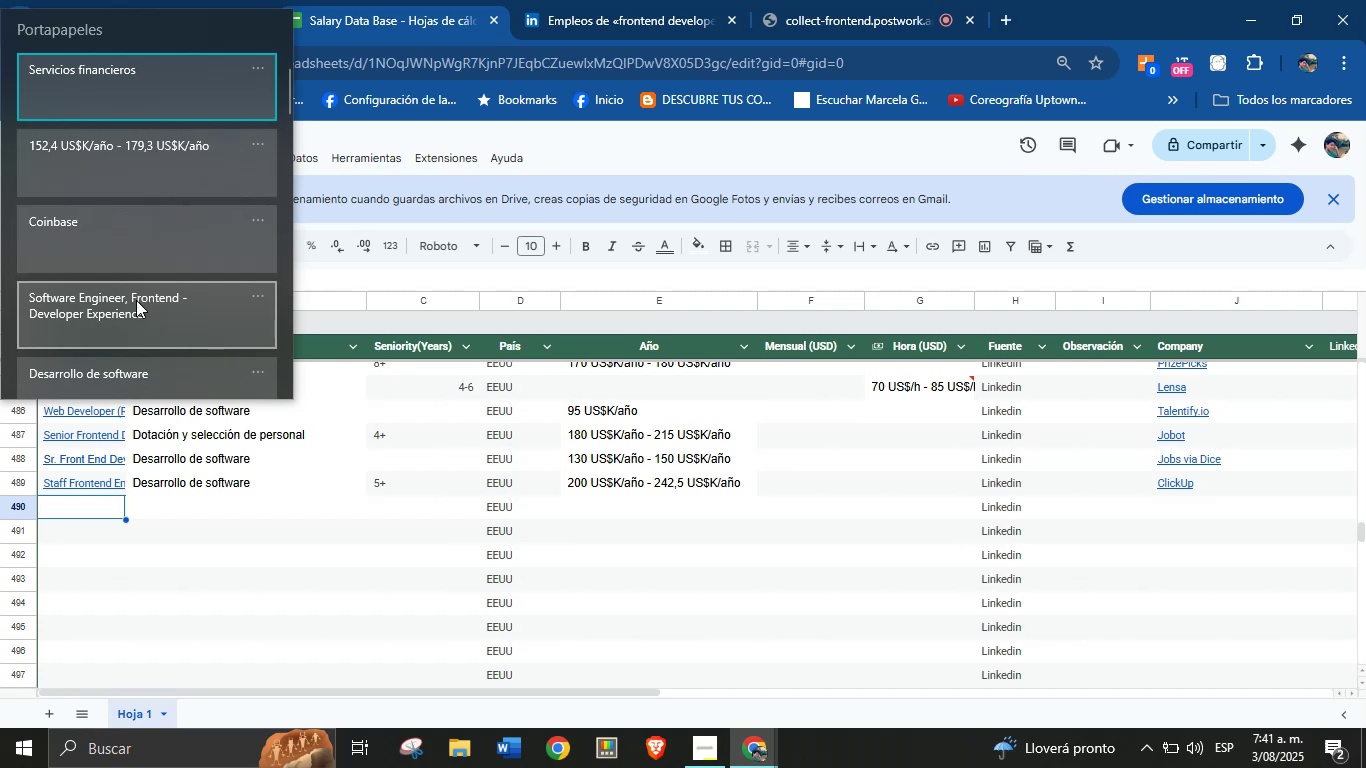 
key(Control+ControlLeft)
 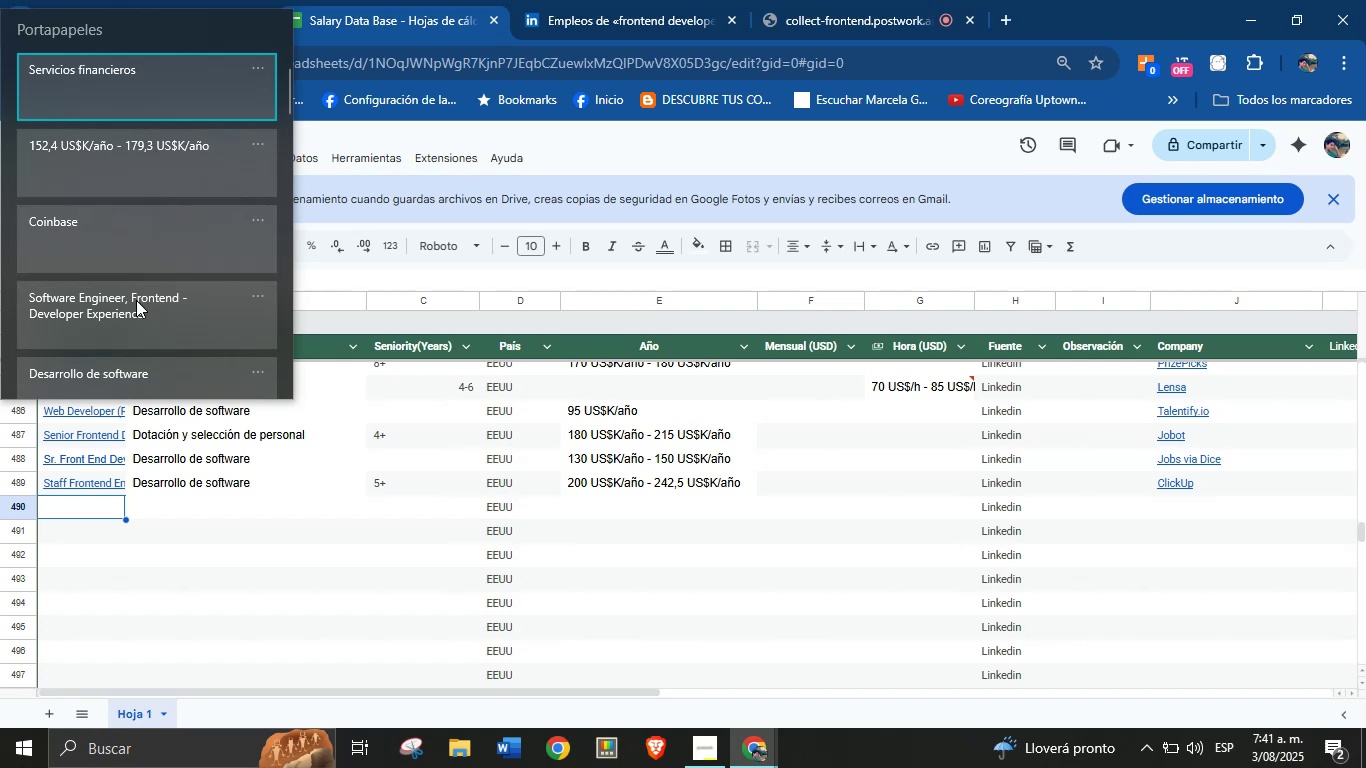 
key(Control+V)
 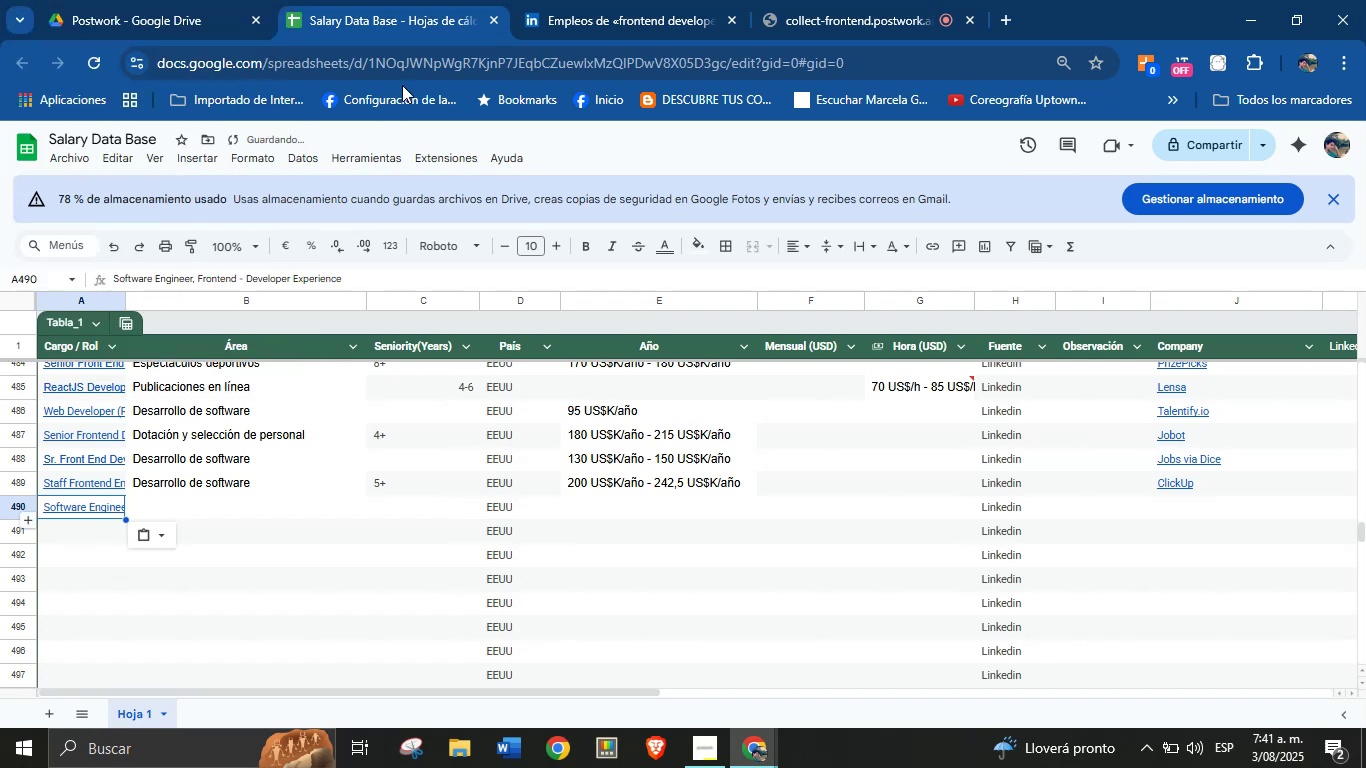 
left_click([573, 0])
 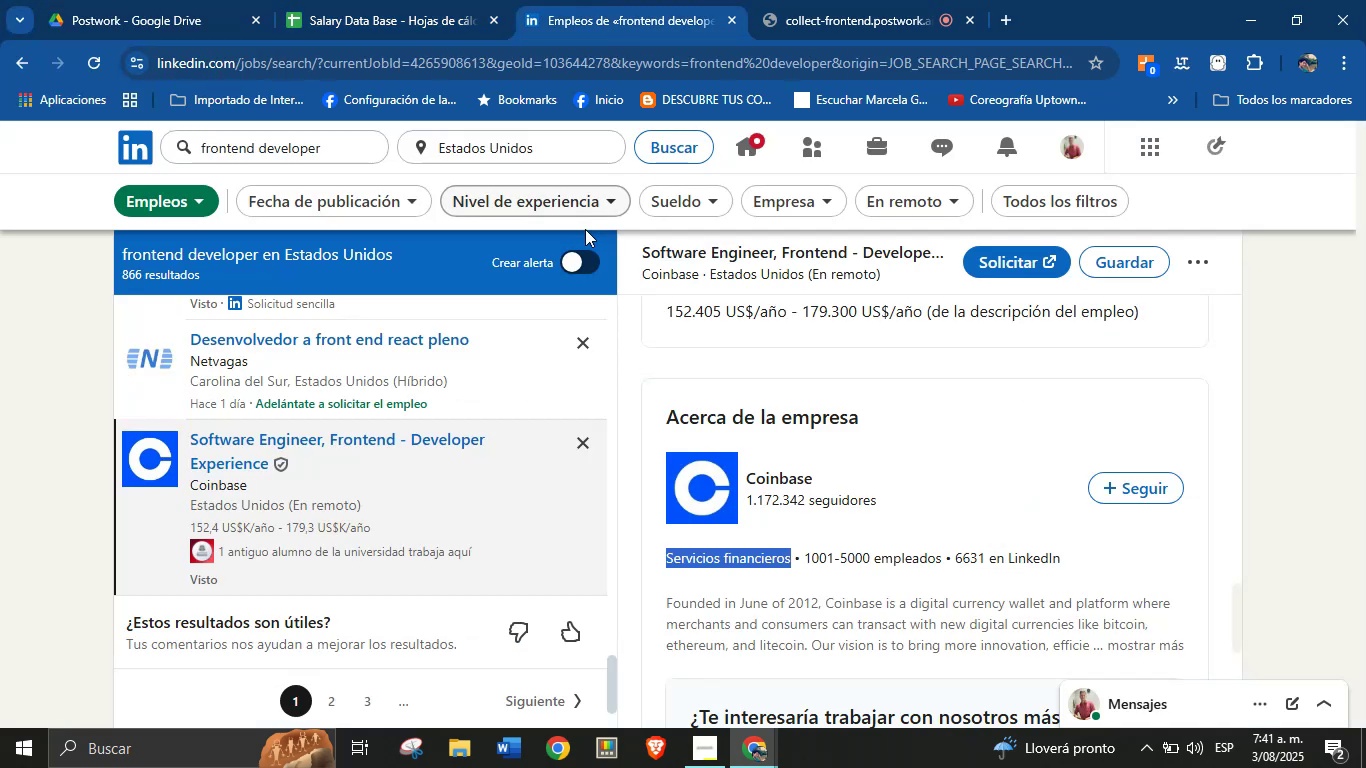 
left_click([361, 0])
 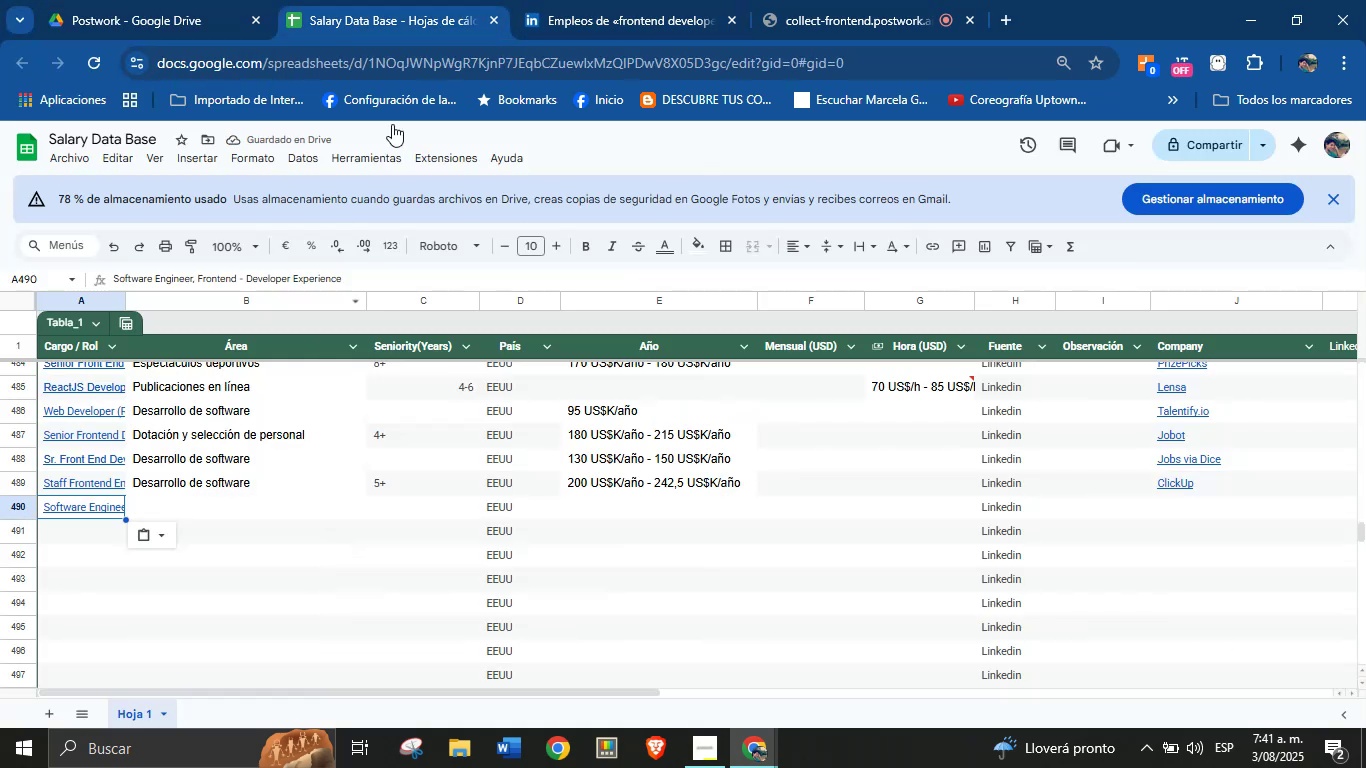 
key(Meta+MetaLeft)
 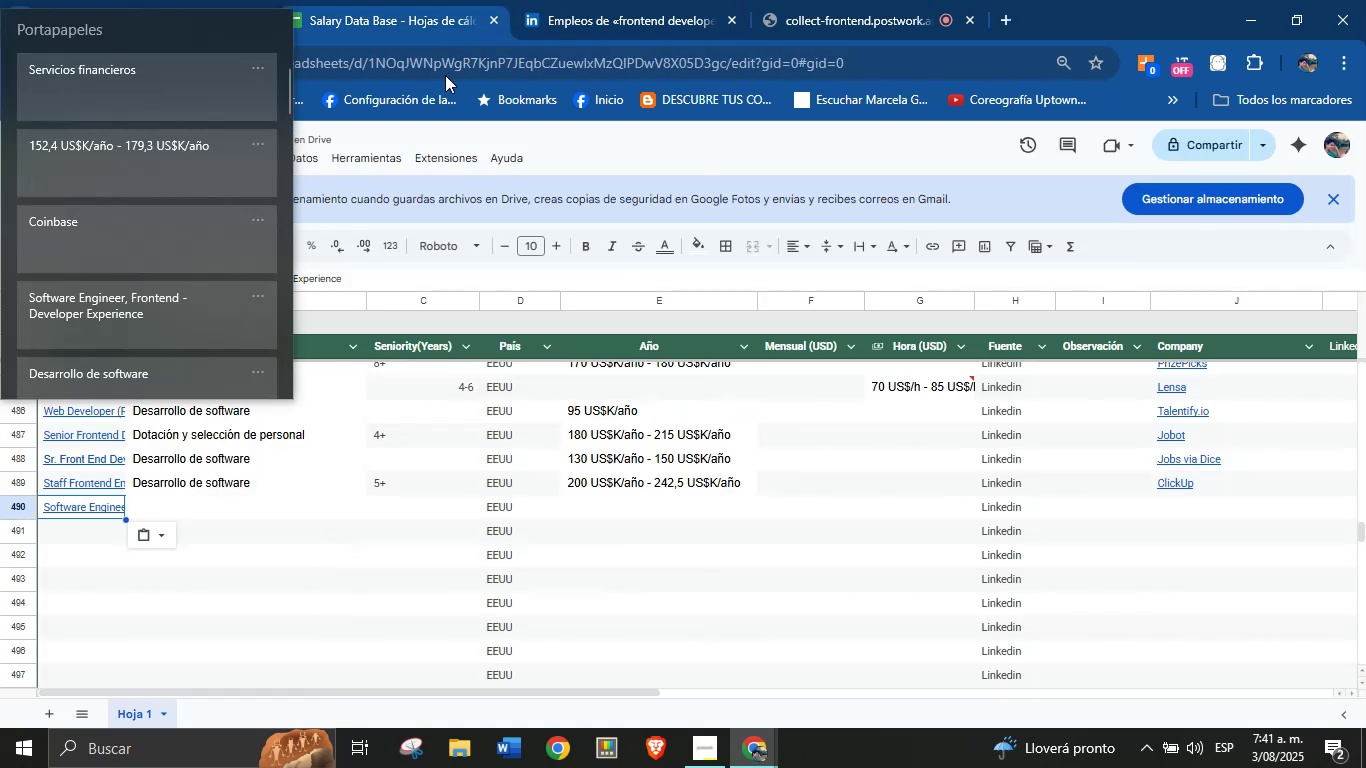 
key(Meta+MetaLeft)
 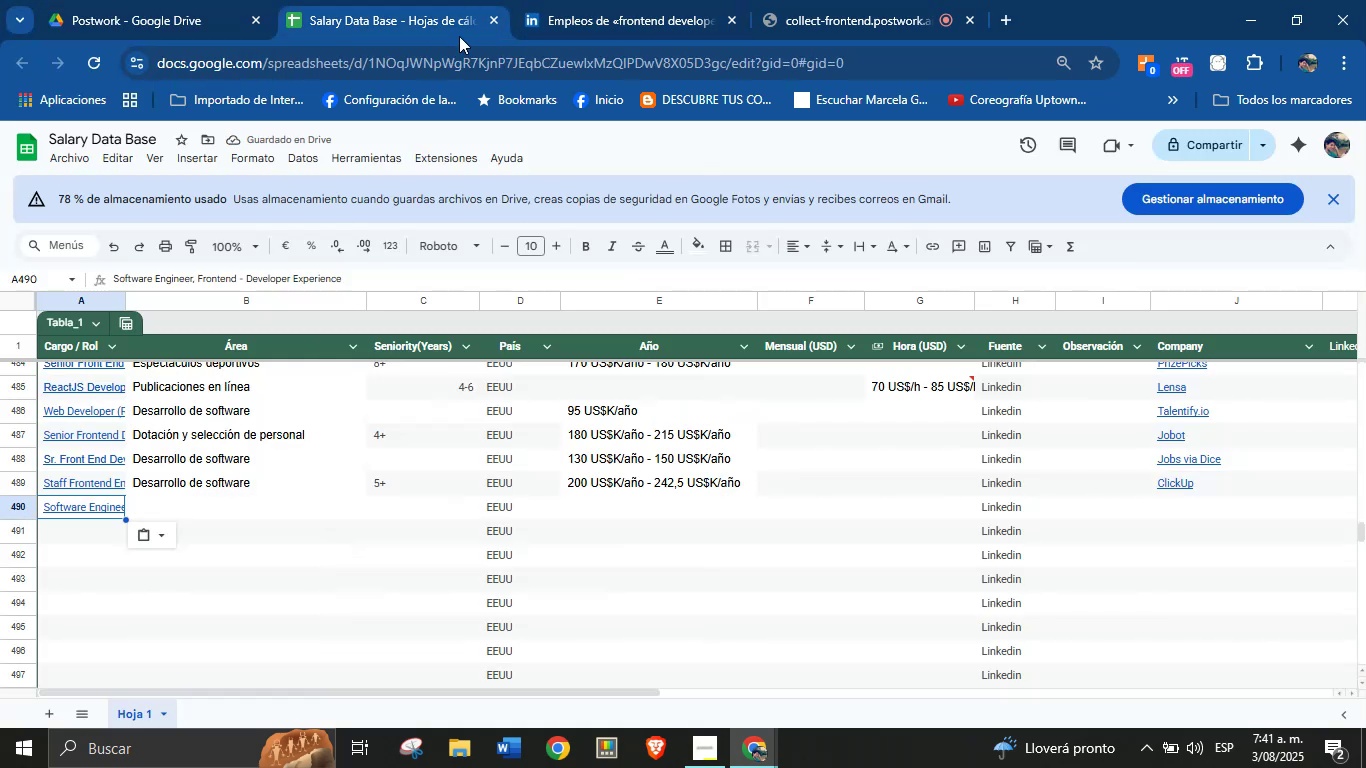 
key(Meta+V)
 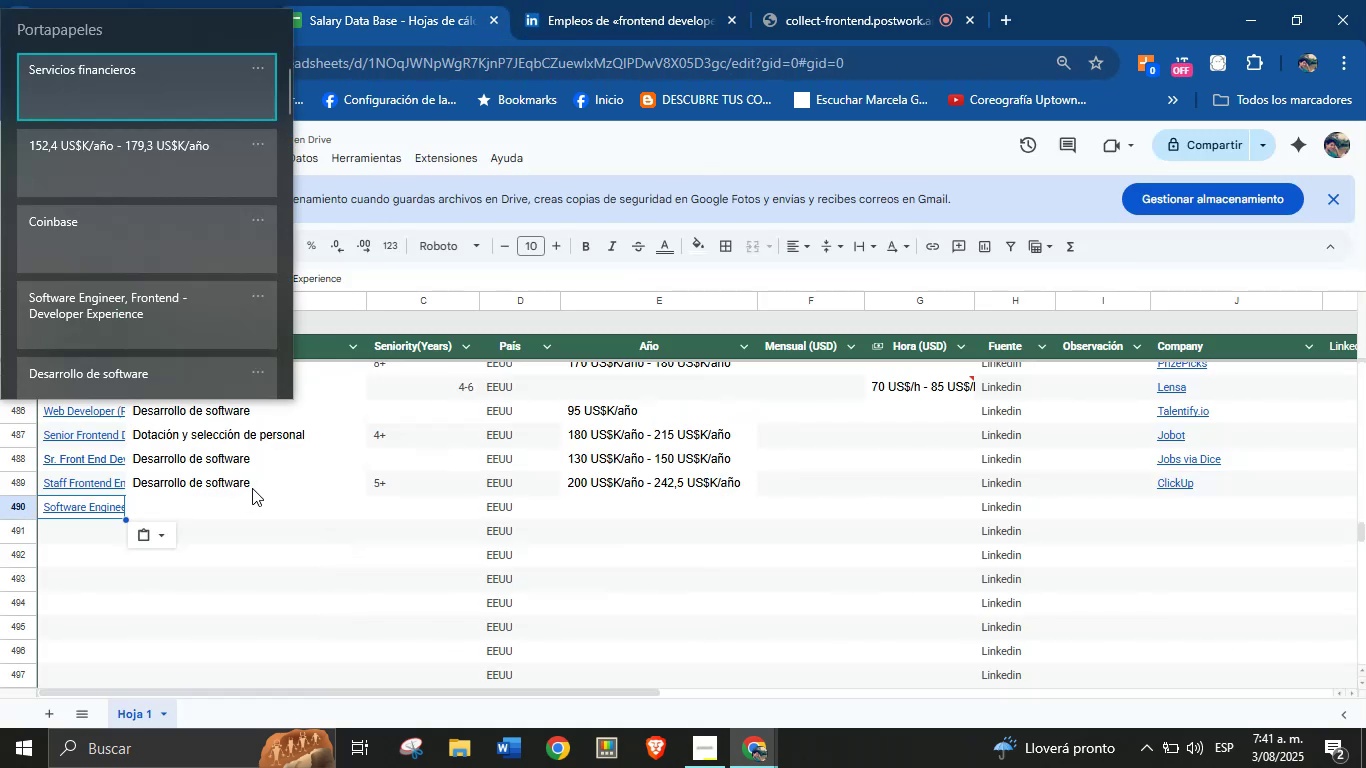 
left_click([230, 507])
 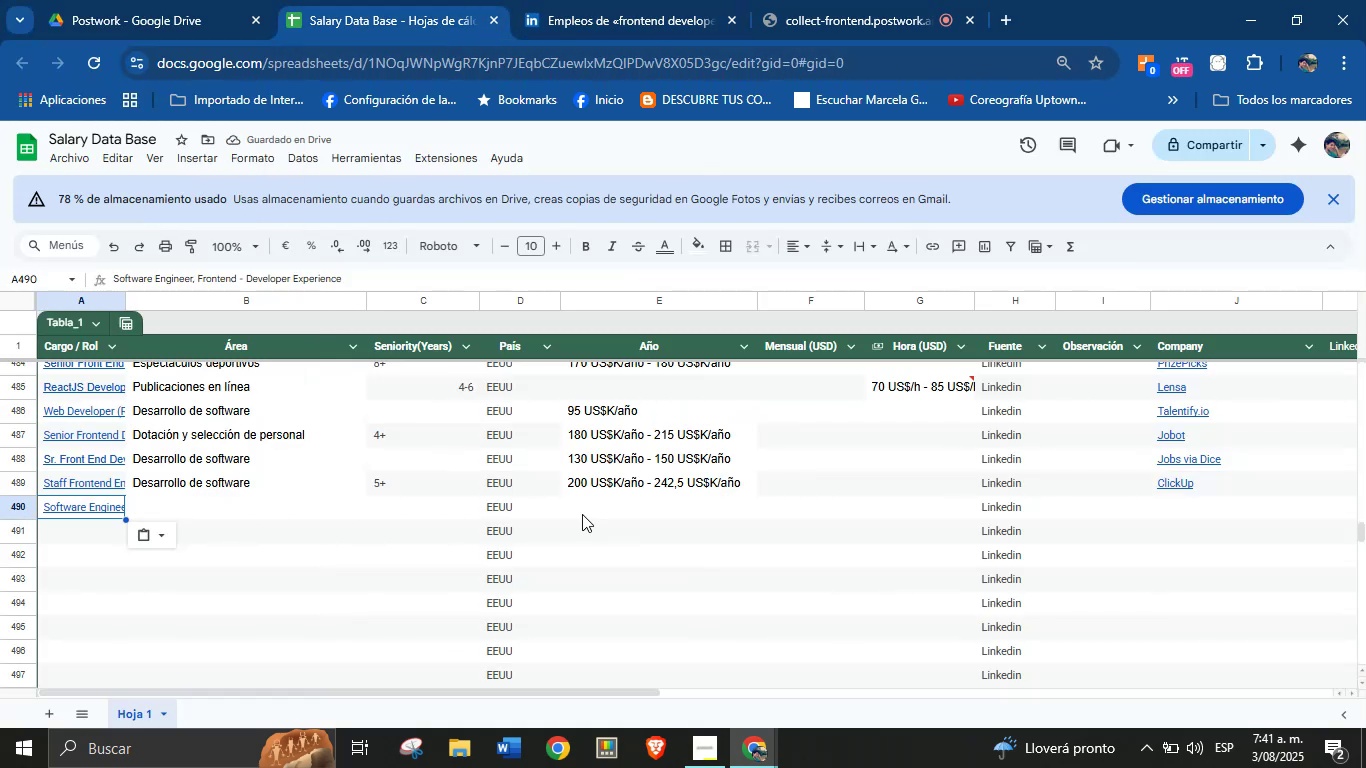 
left_click([619, 512])
 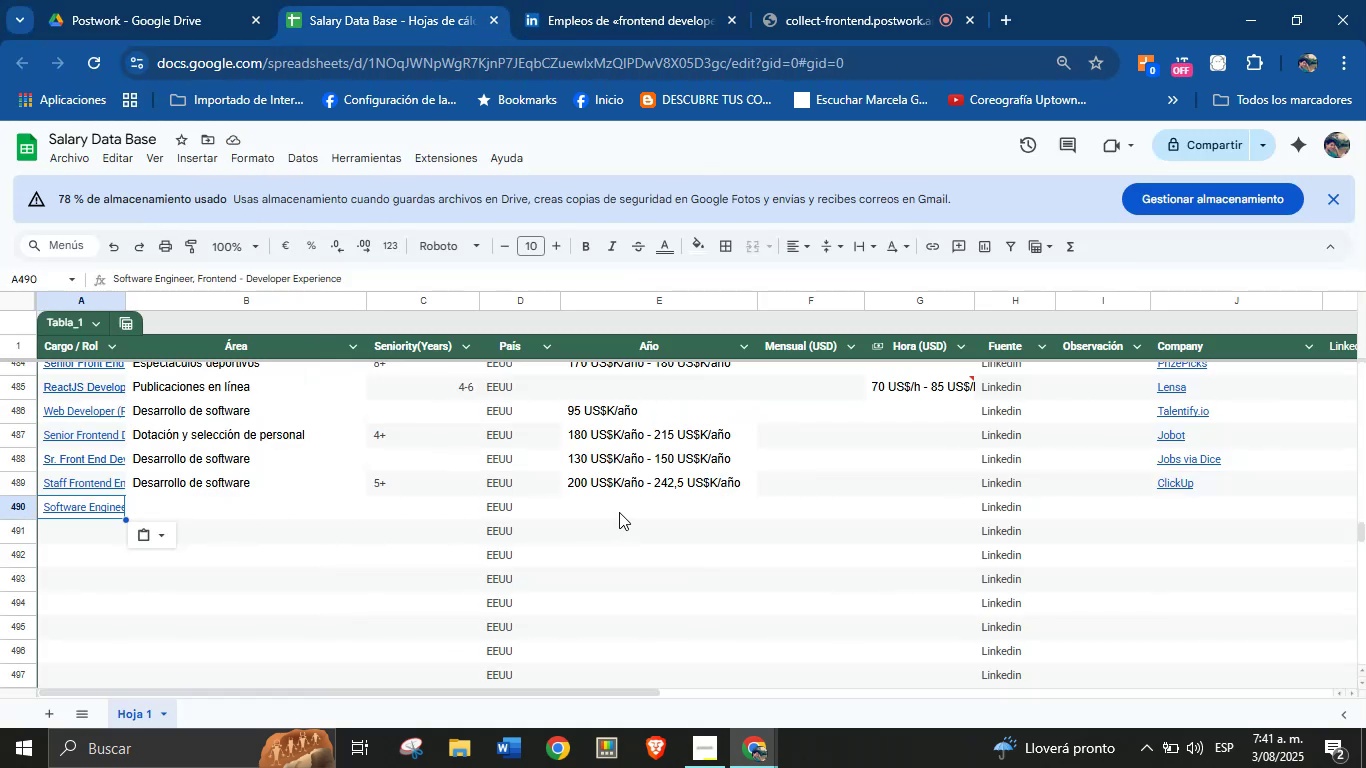 
key(Meta+MetaLeft)
 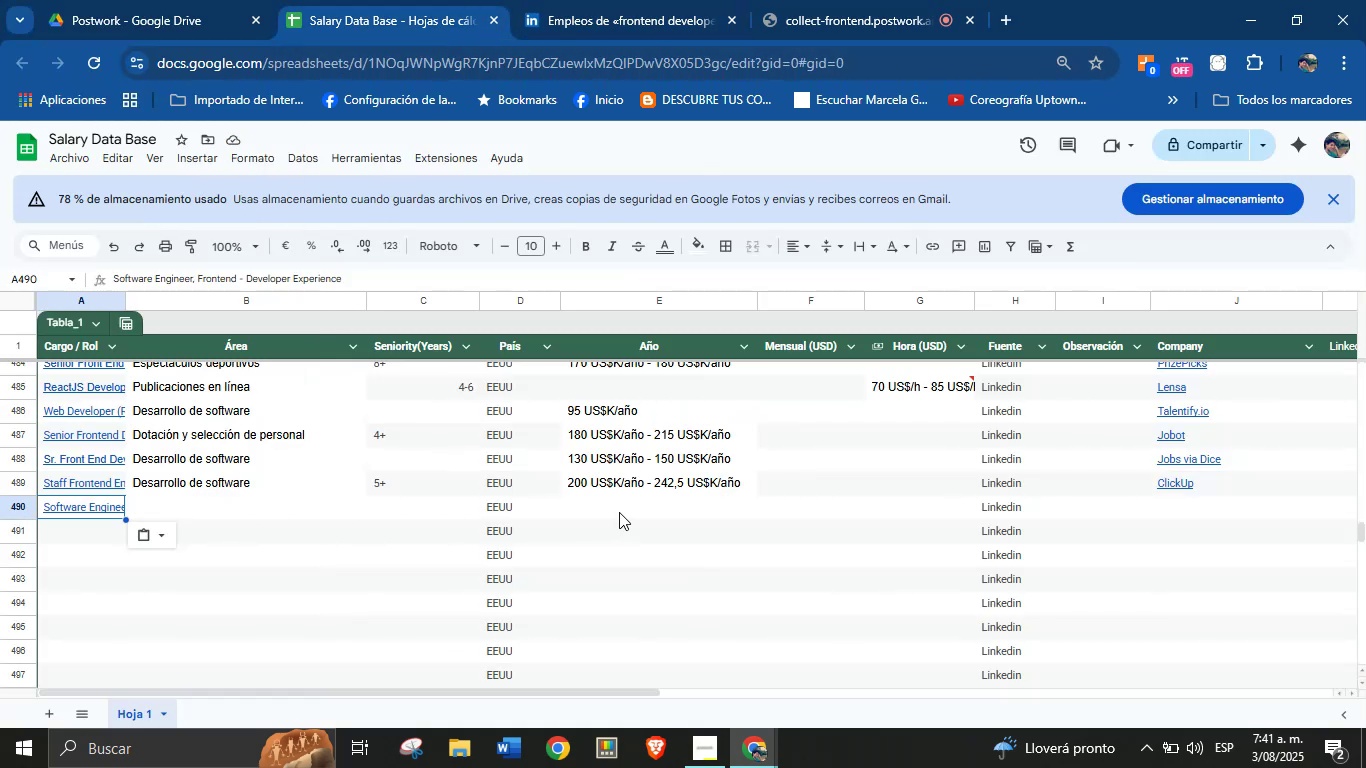 
key(Meta+MetaLeft)
 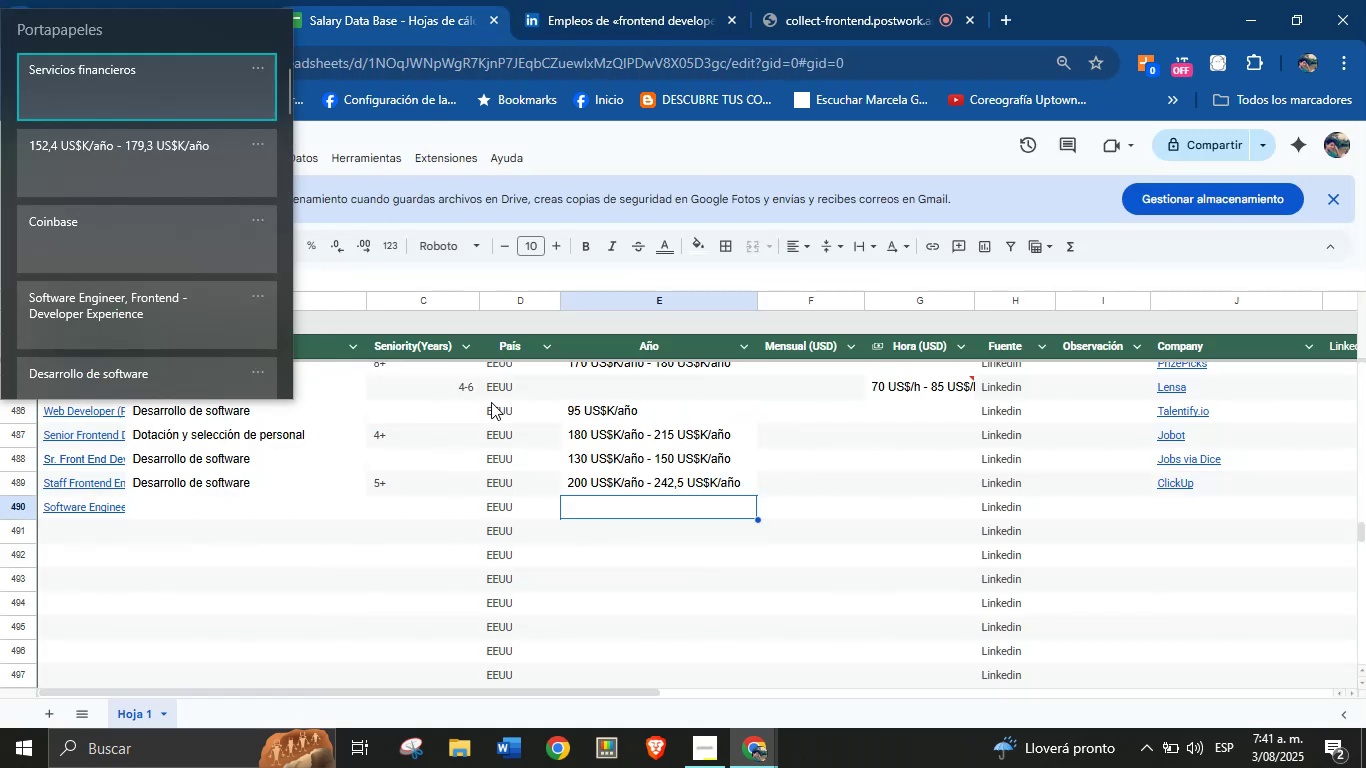 
key(Meta+V)
 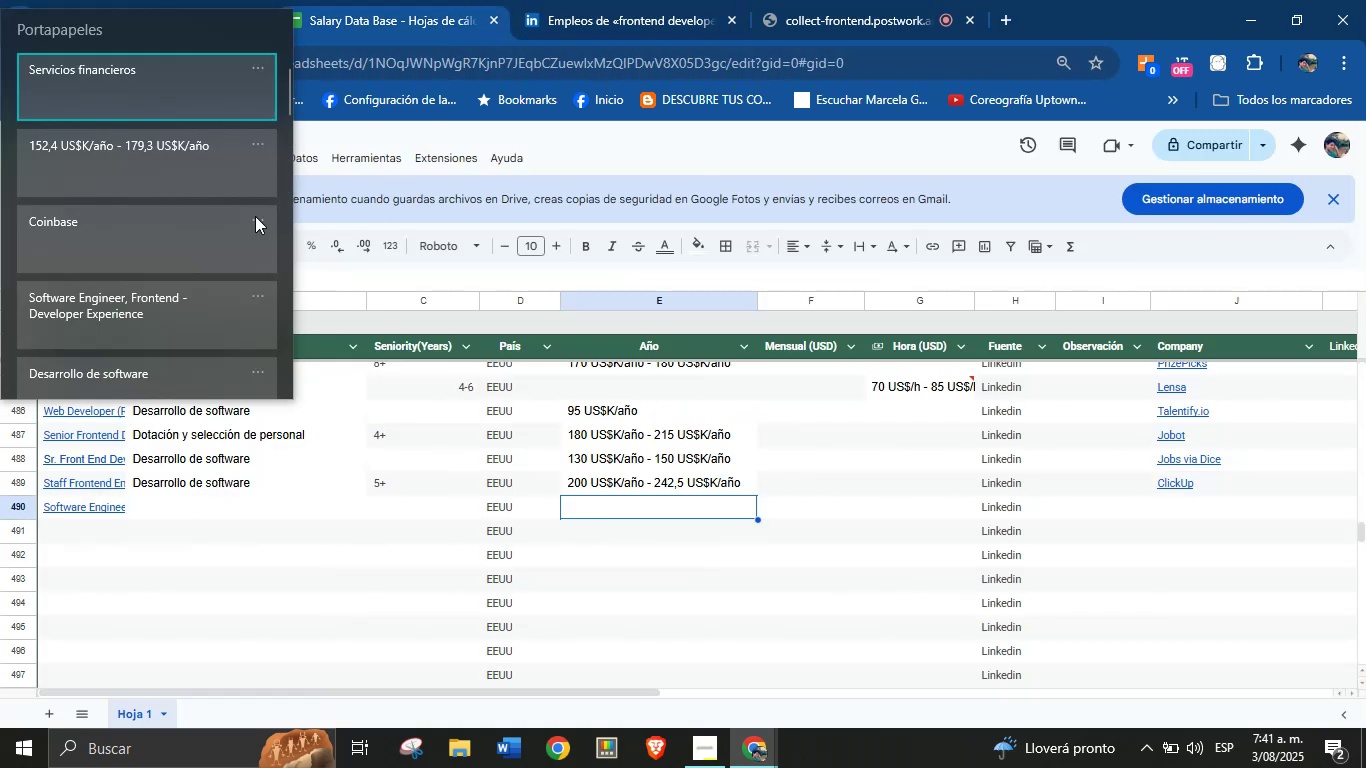 
left_click([162, 161])
 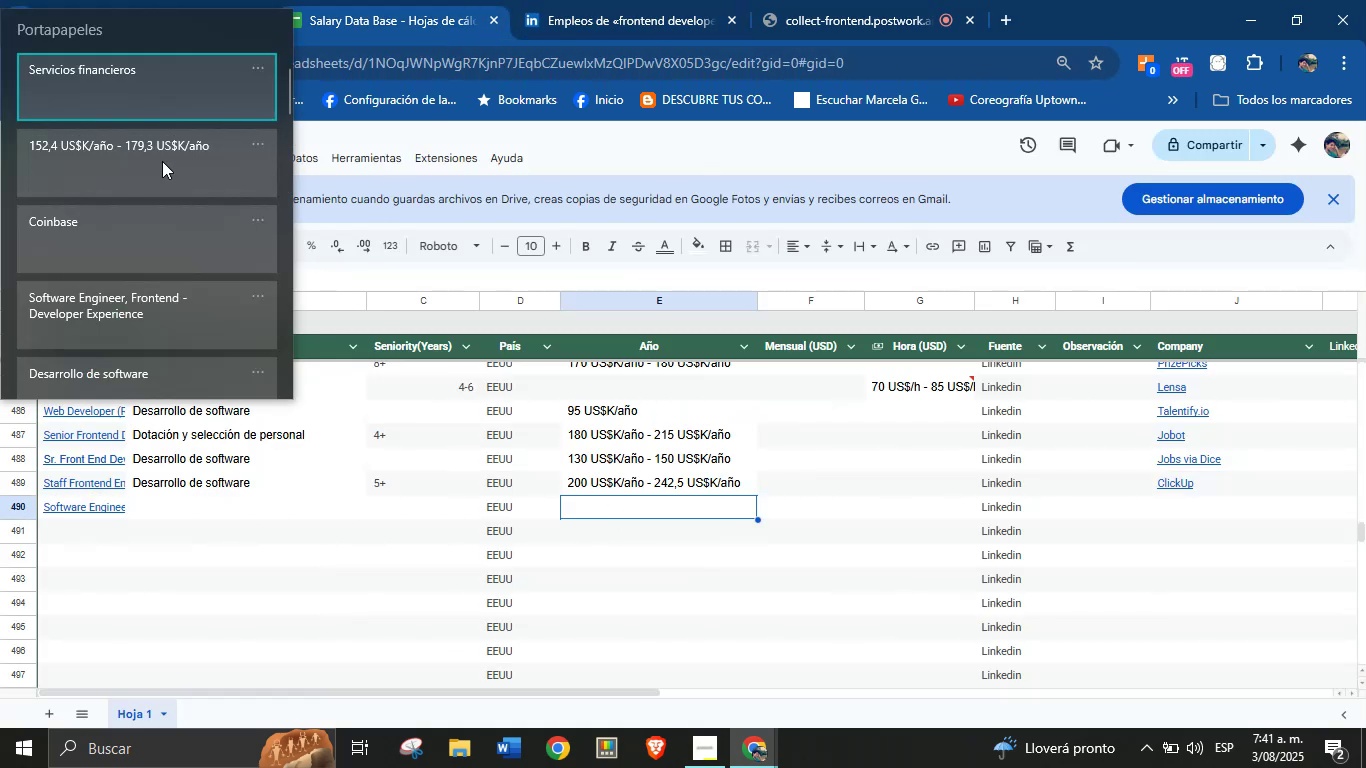 
key(Control+ControlLeft)
 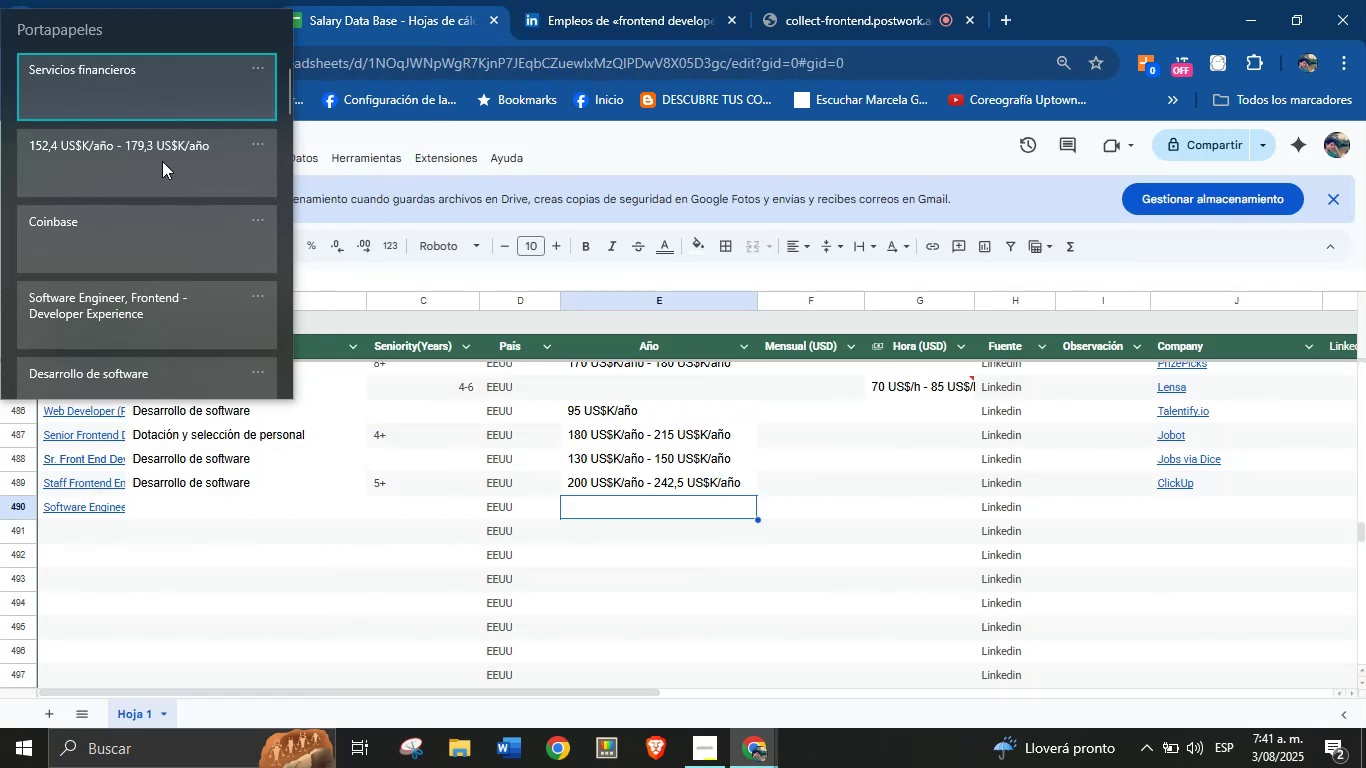 
key(Control+V)
 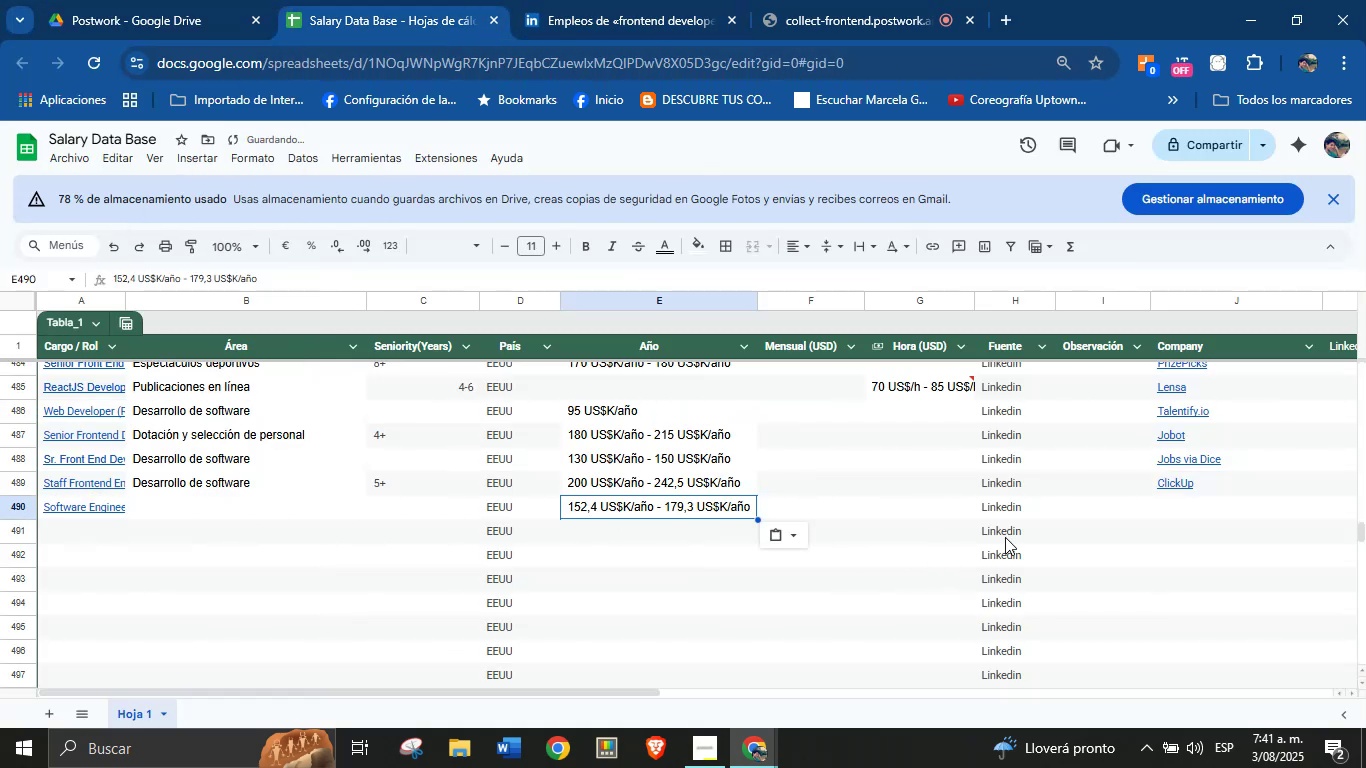 
left_click([1177, 516])
 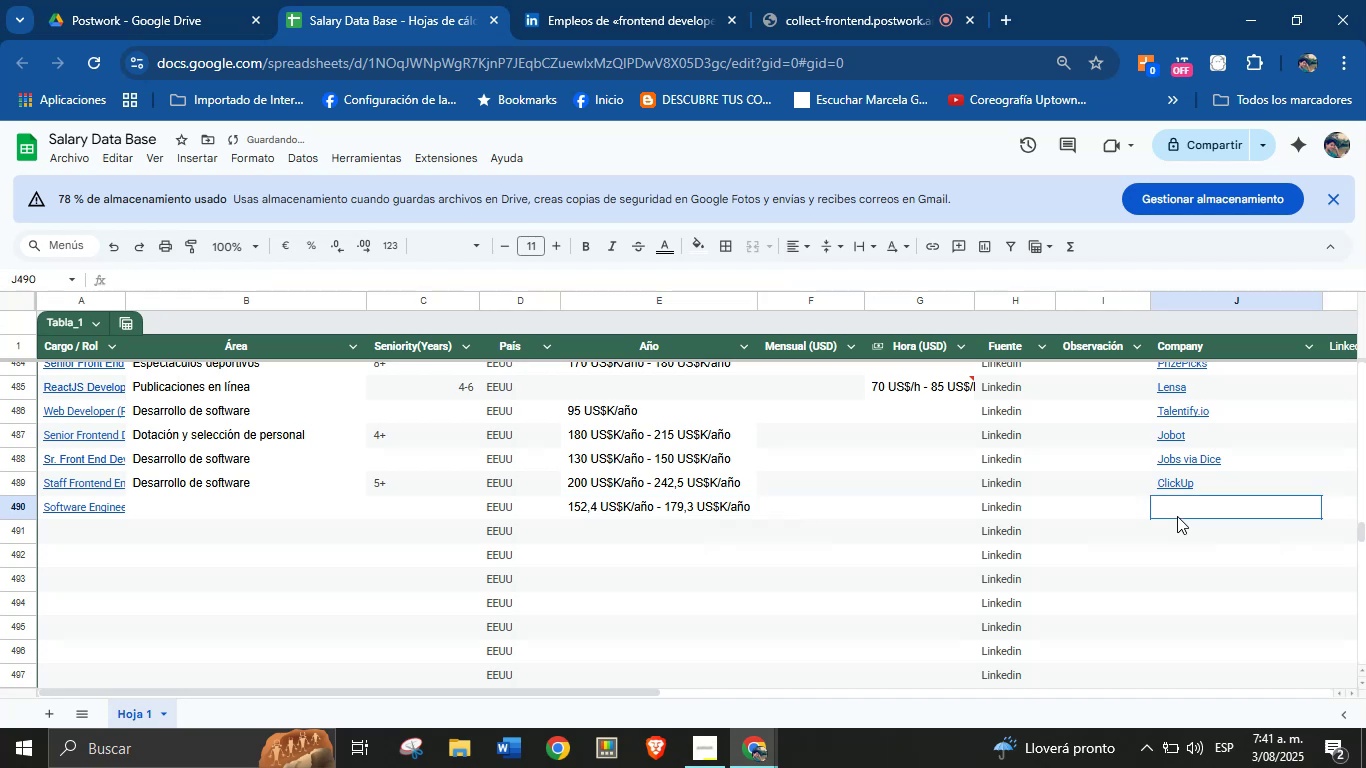 
key(Meta+MetaLeft)
 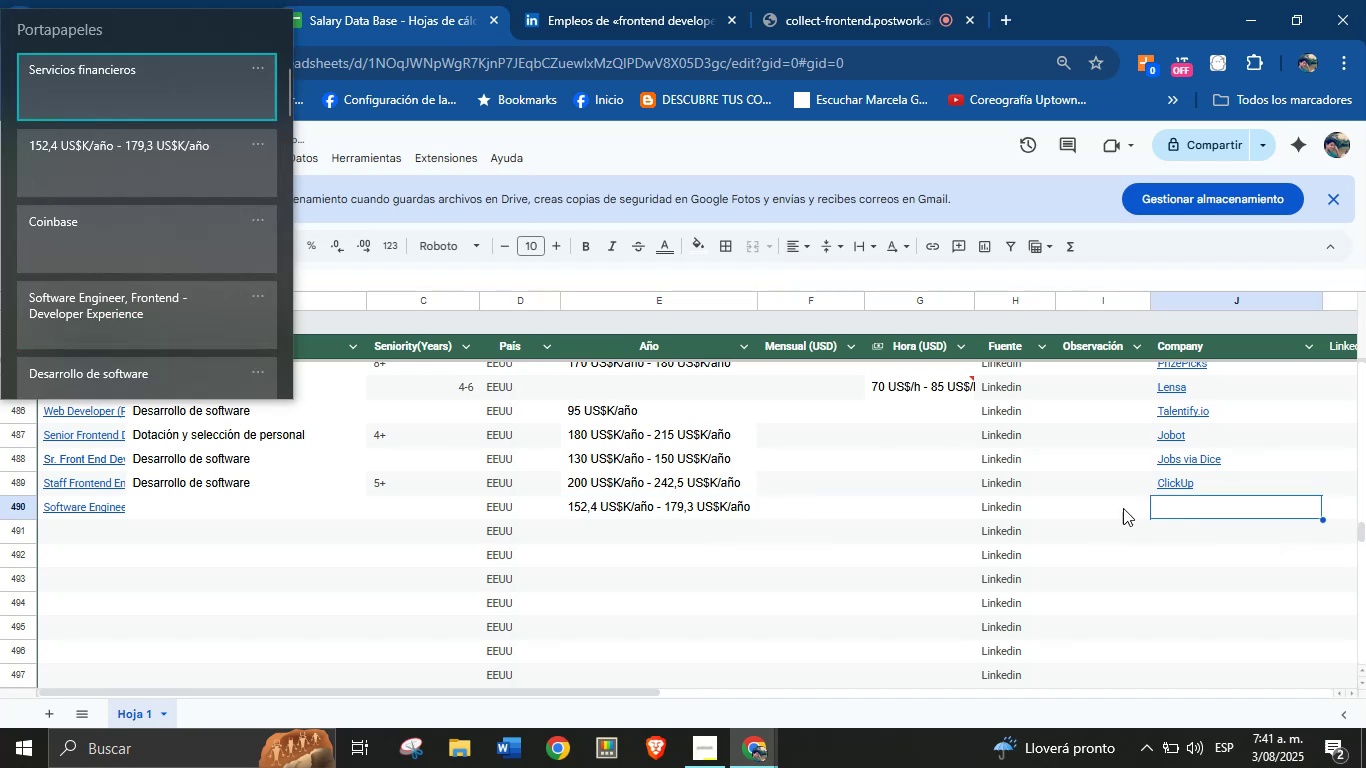 
key(Meta+MetaLeft)
 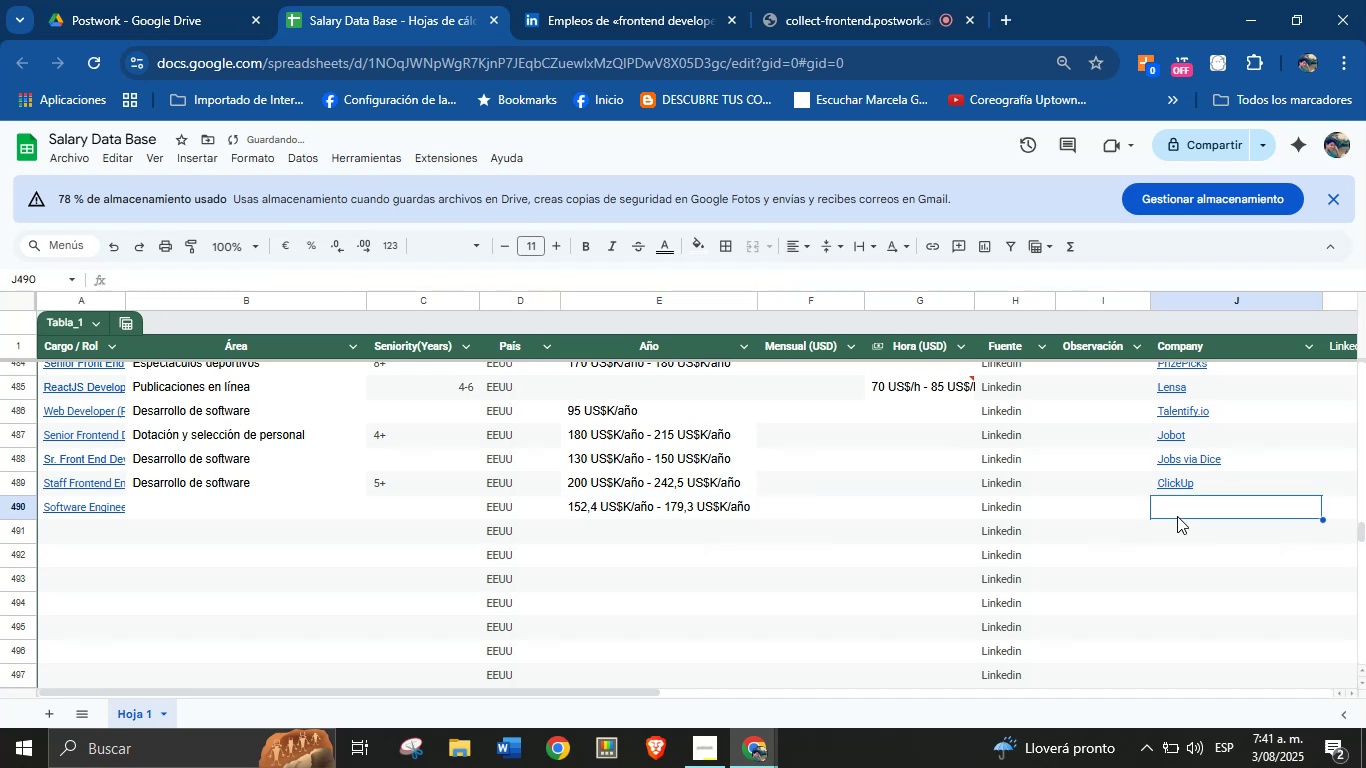 
key(Meta+V)
 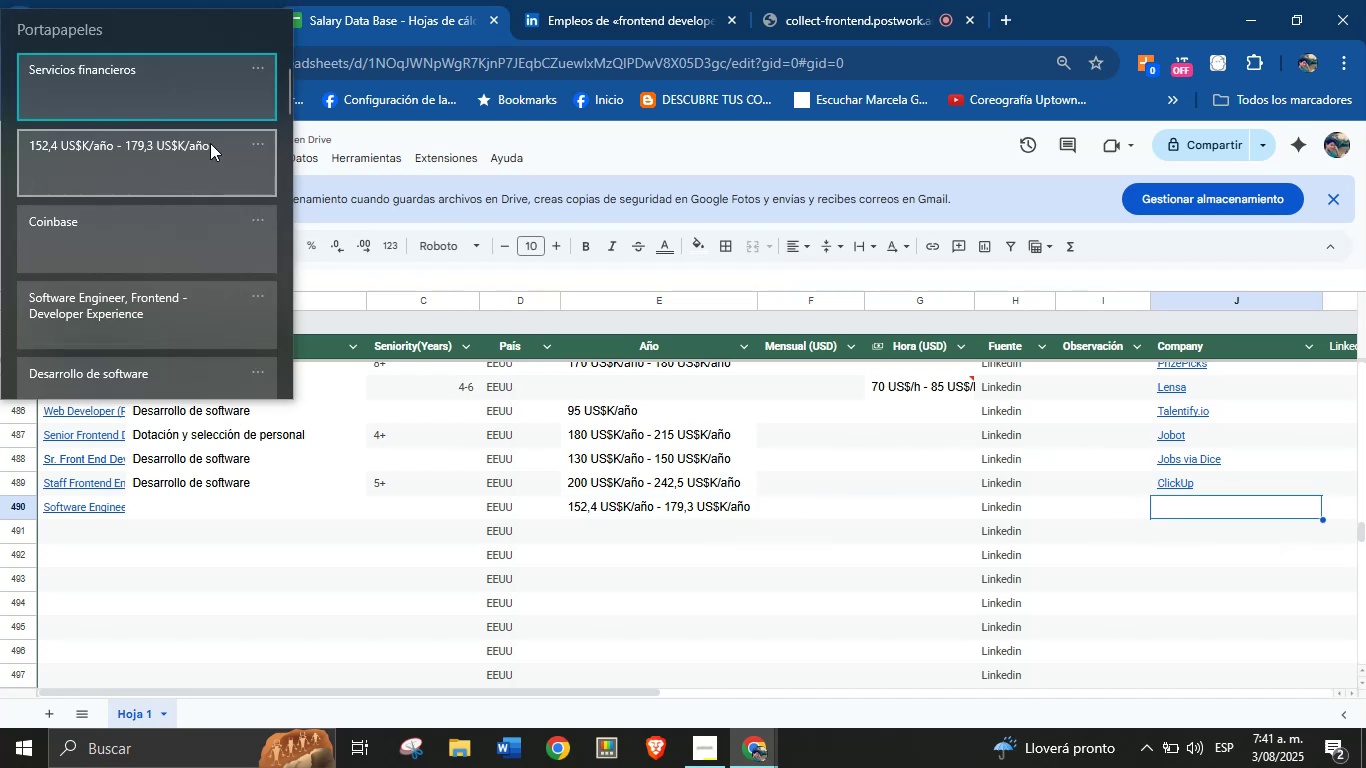 
left_click([136, 239])
 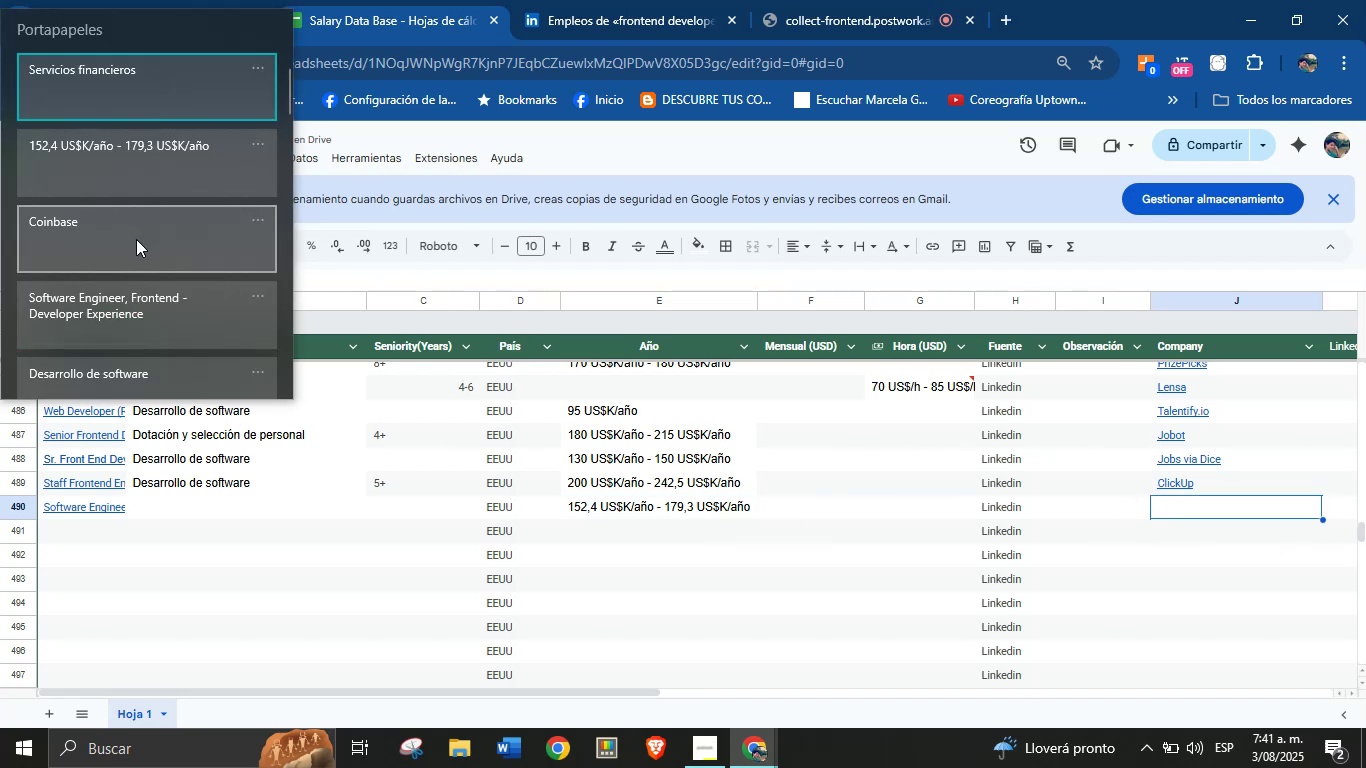 
key(Control+ControlLeft)
 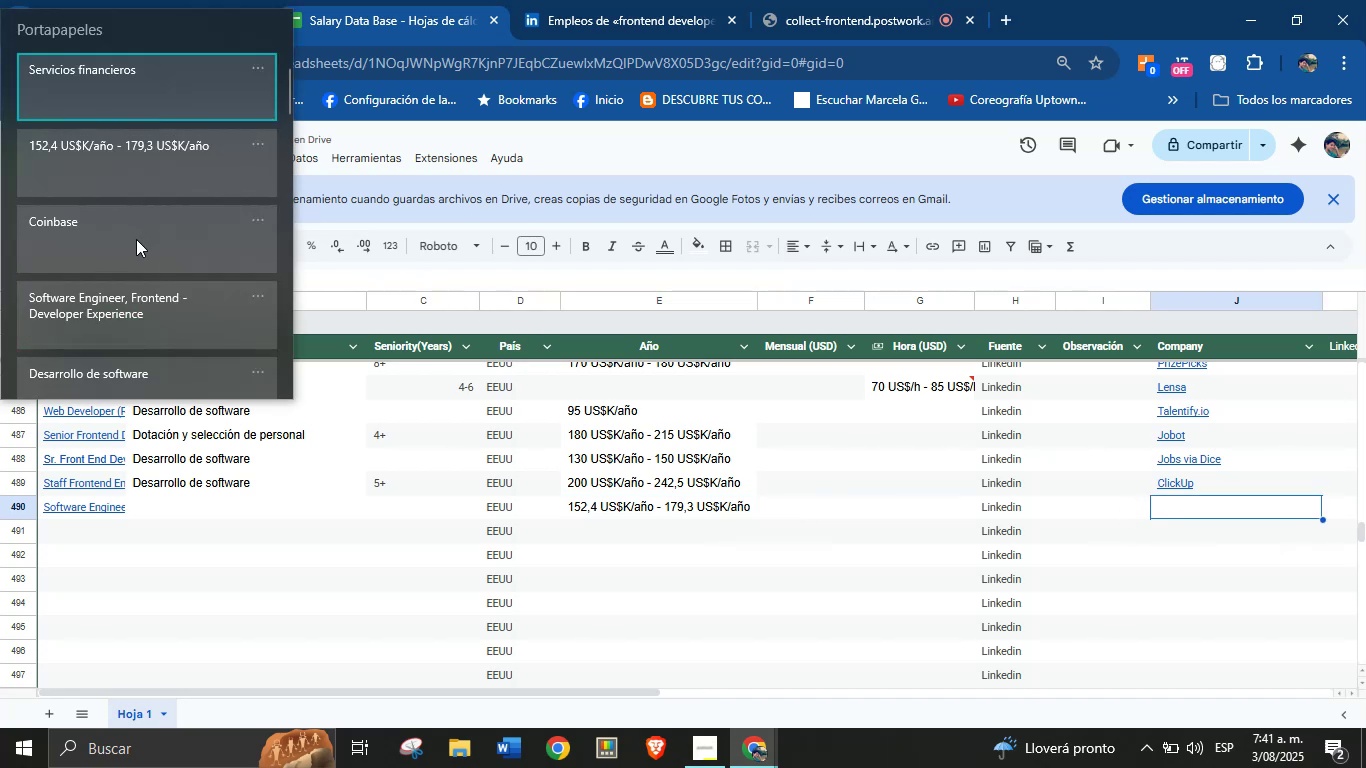 
key(Control+V)
 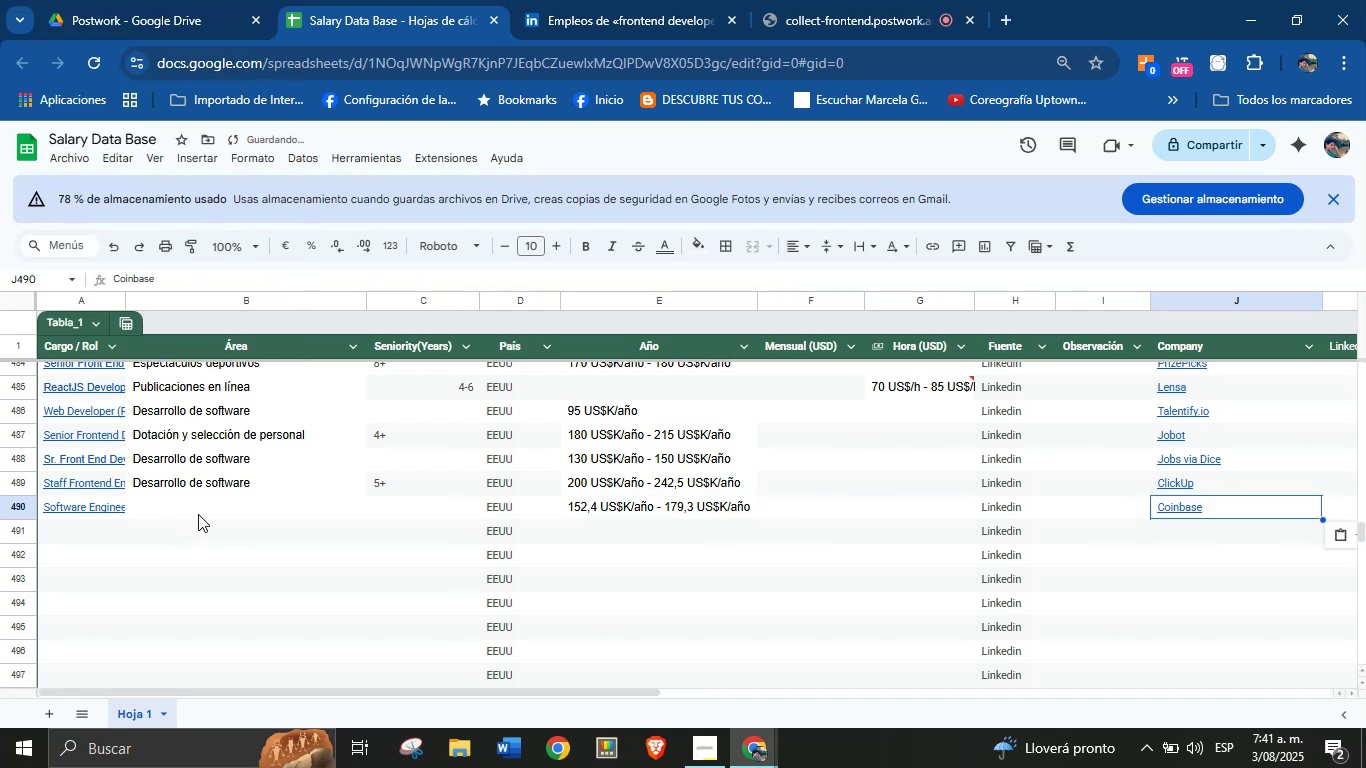 
left_click([633, 0])
 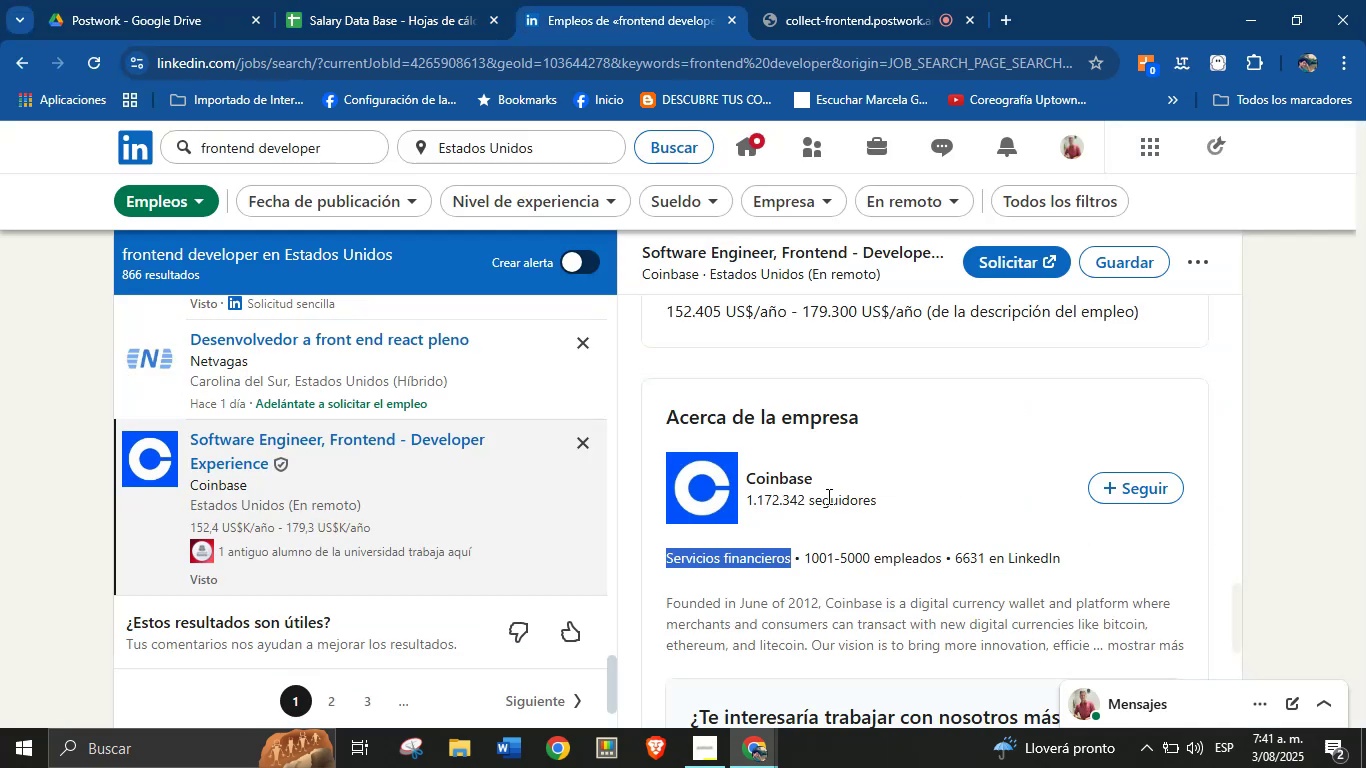 
left_click([410, 0])
 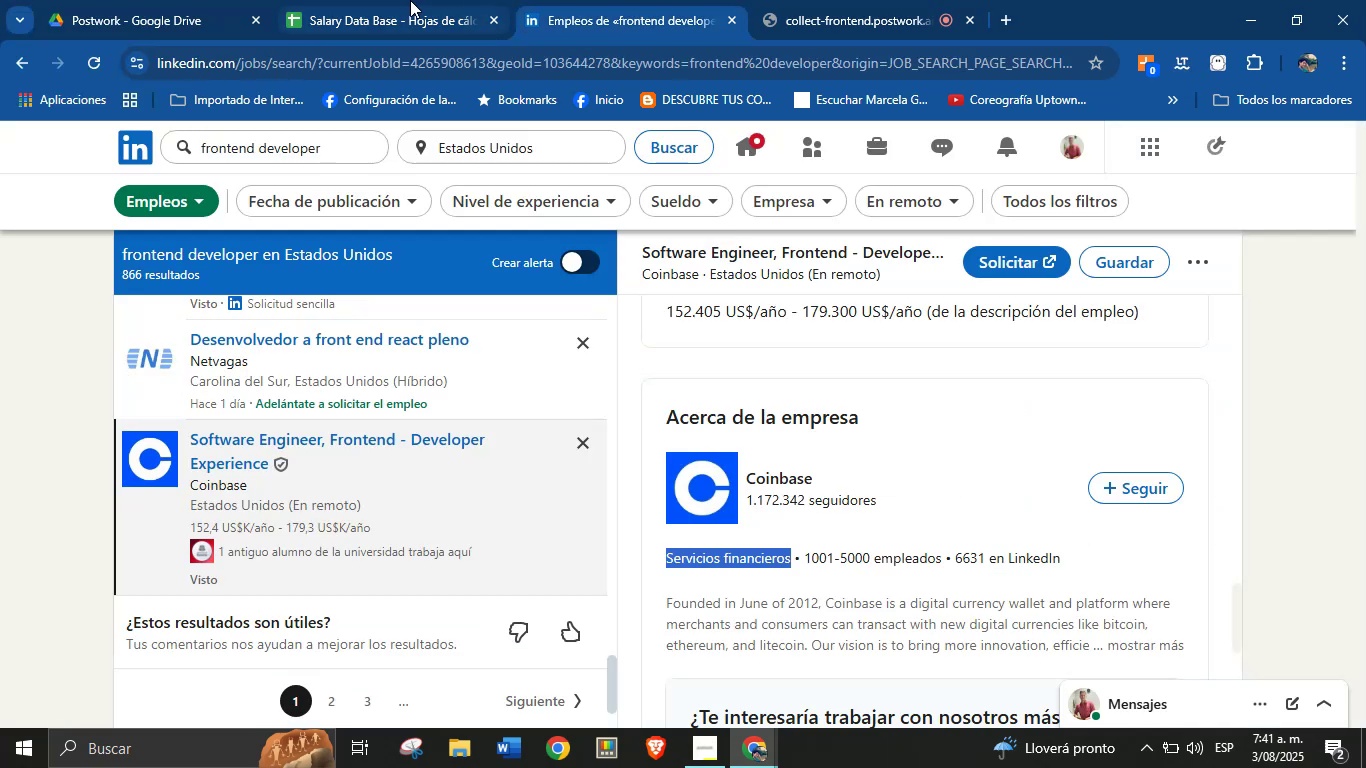 
key(Meta+MetaLeft)
 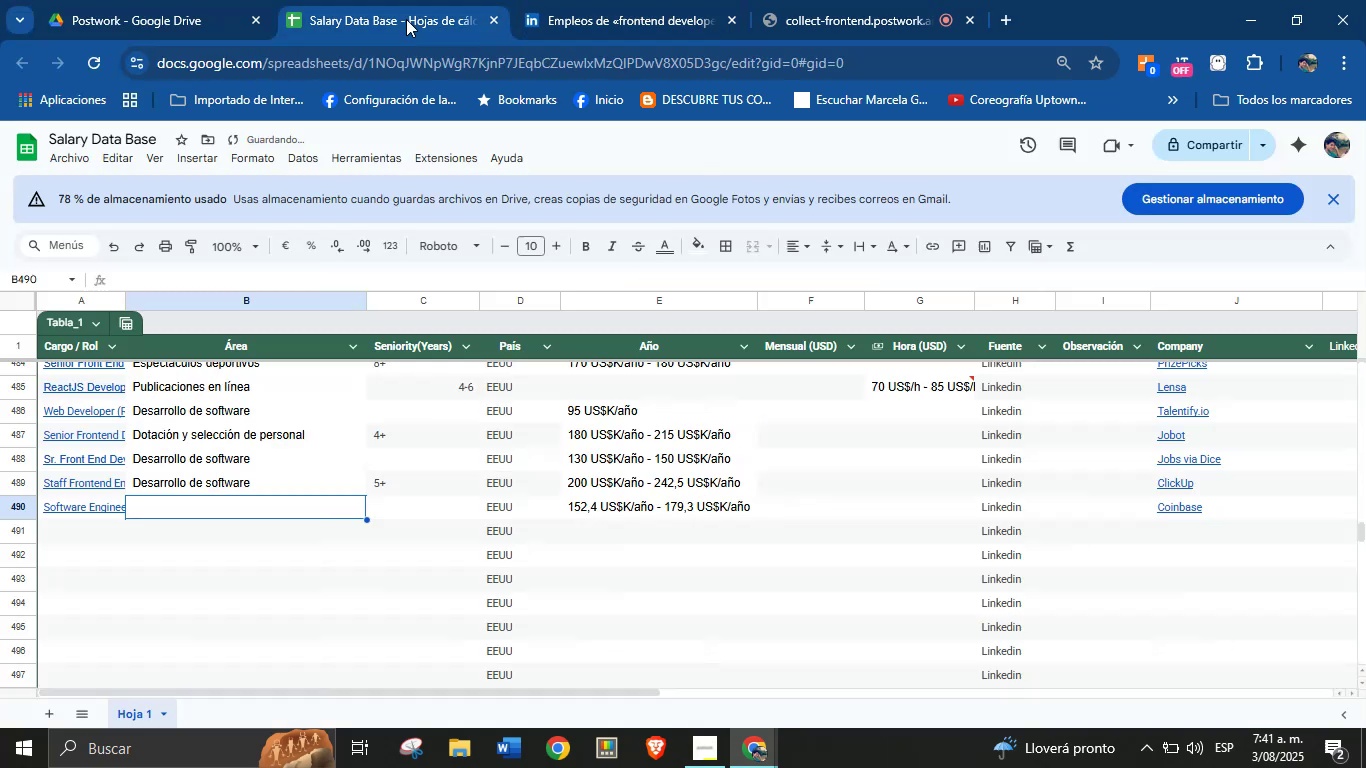 
key(Meta+MetaLeft)
 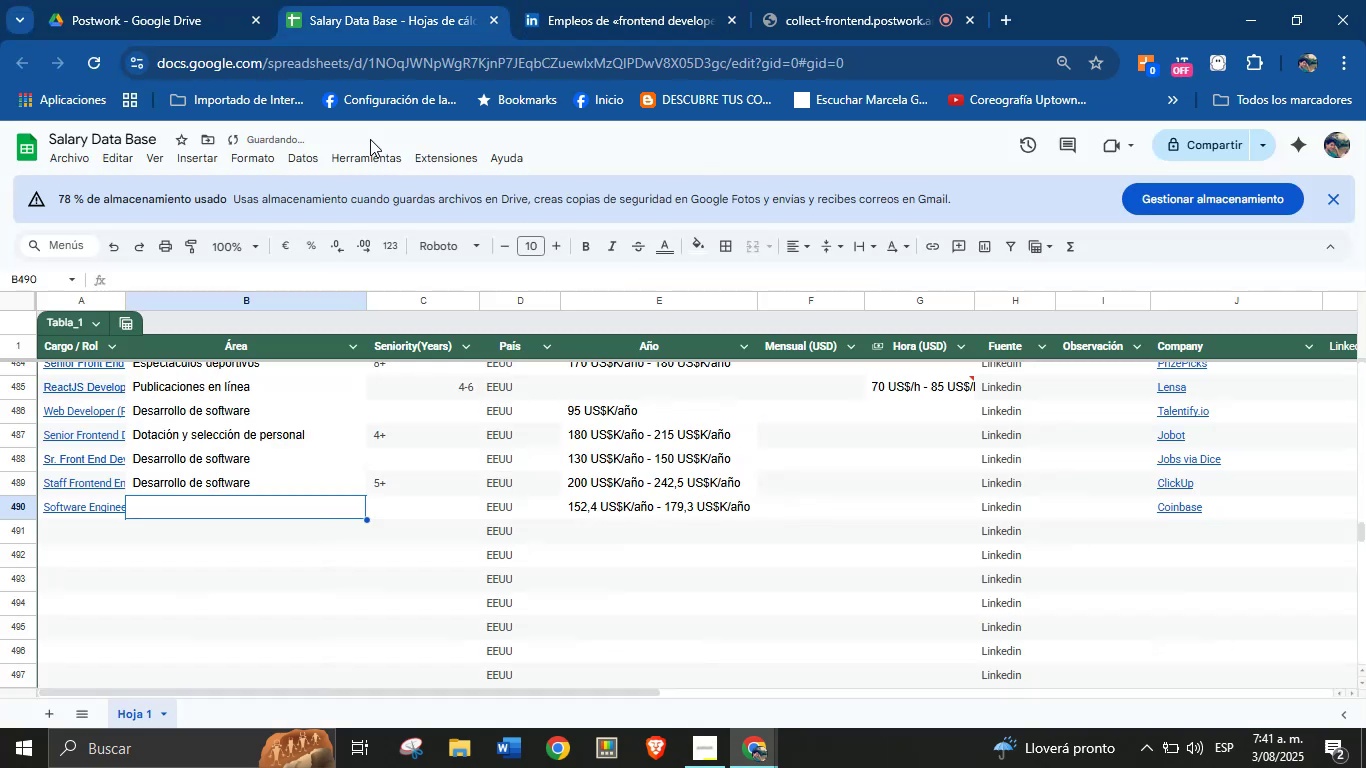 
key(Meta+V)
 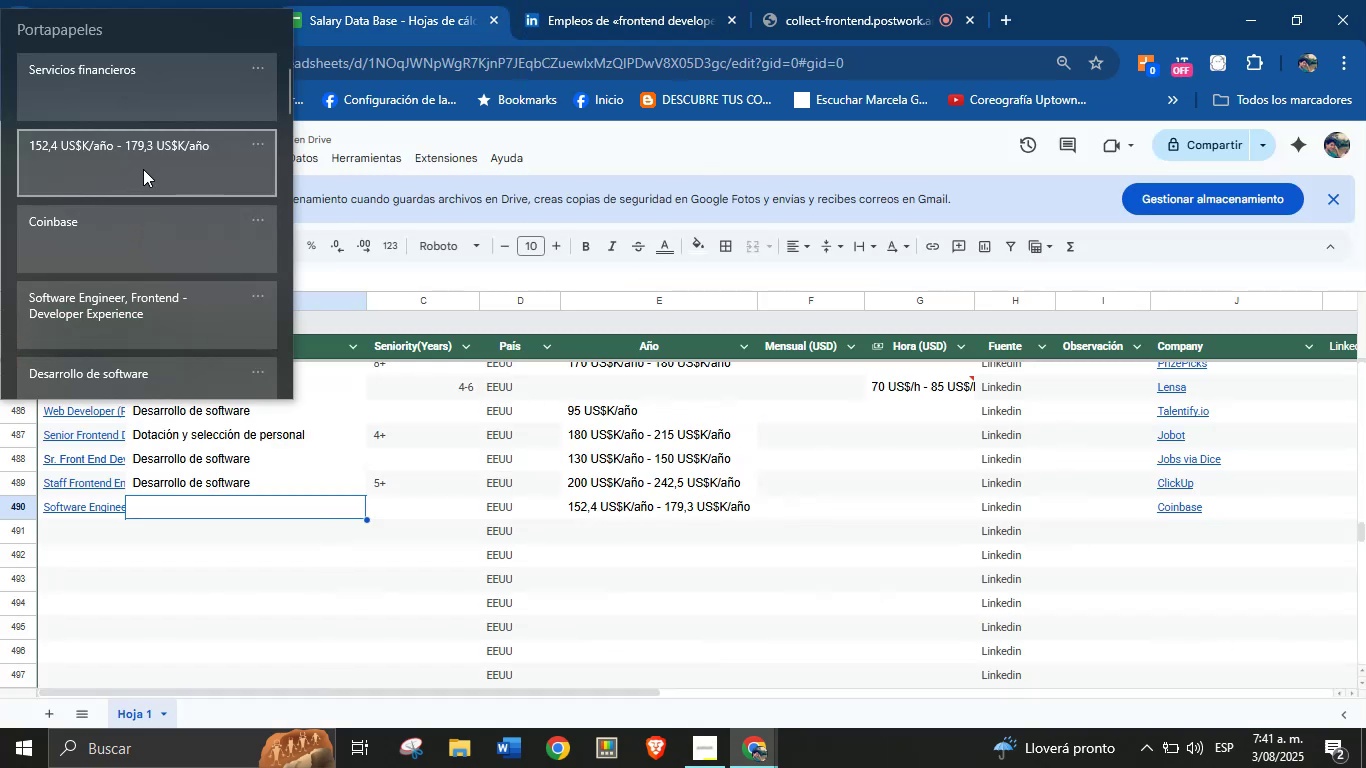 
left_click([184, 94])
 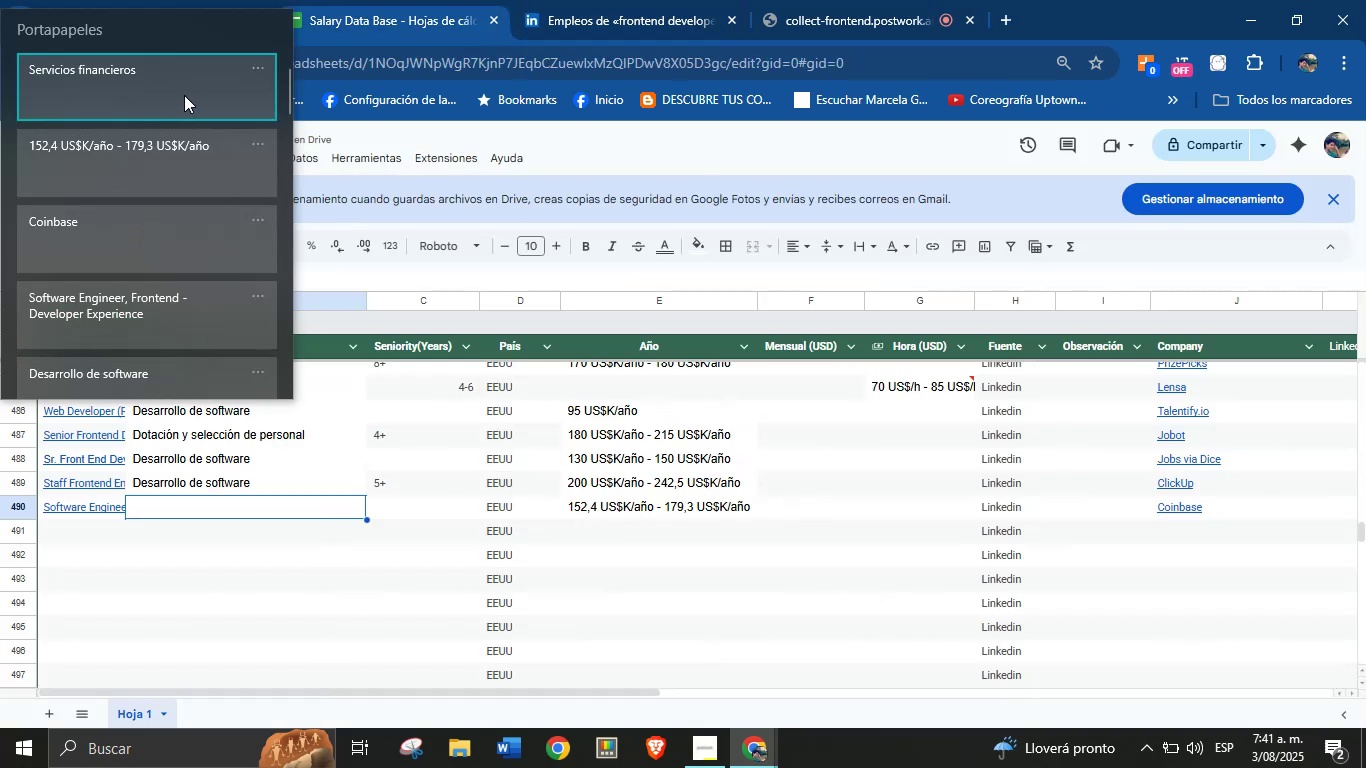 
key(Control+ControlLeft)
 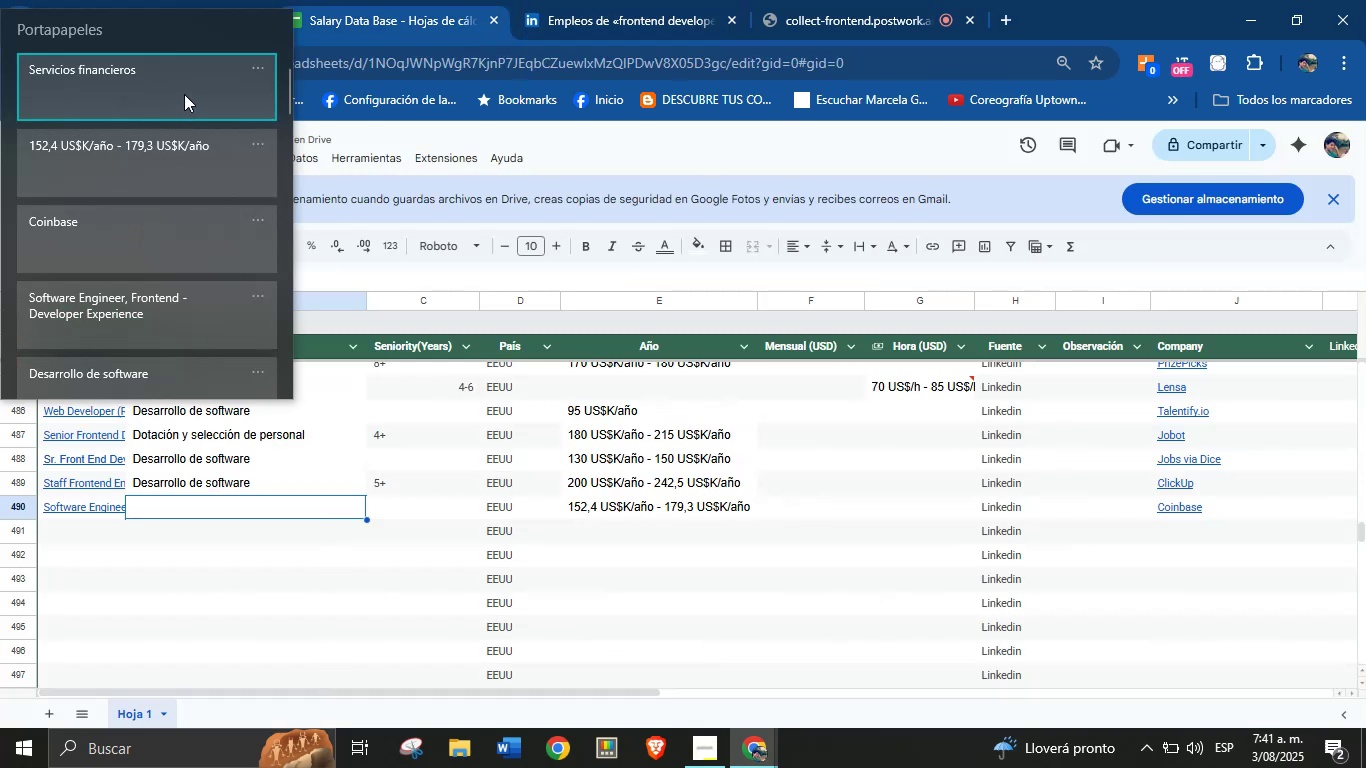 
key(Control+V)
 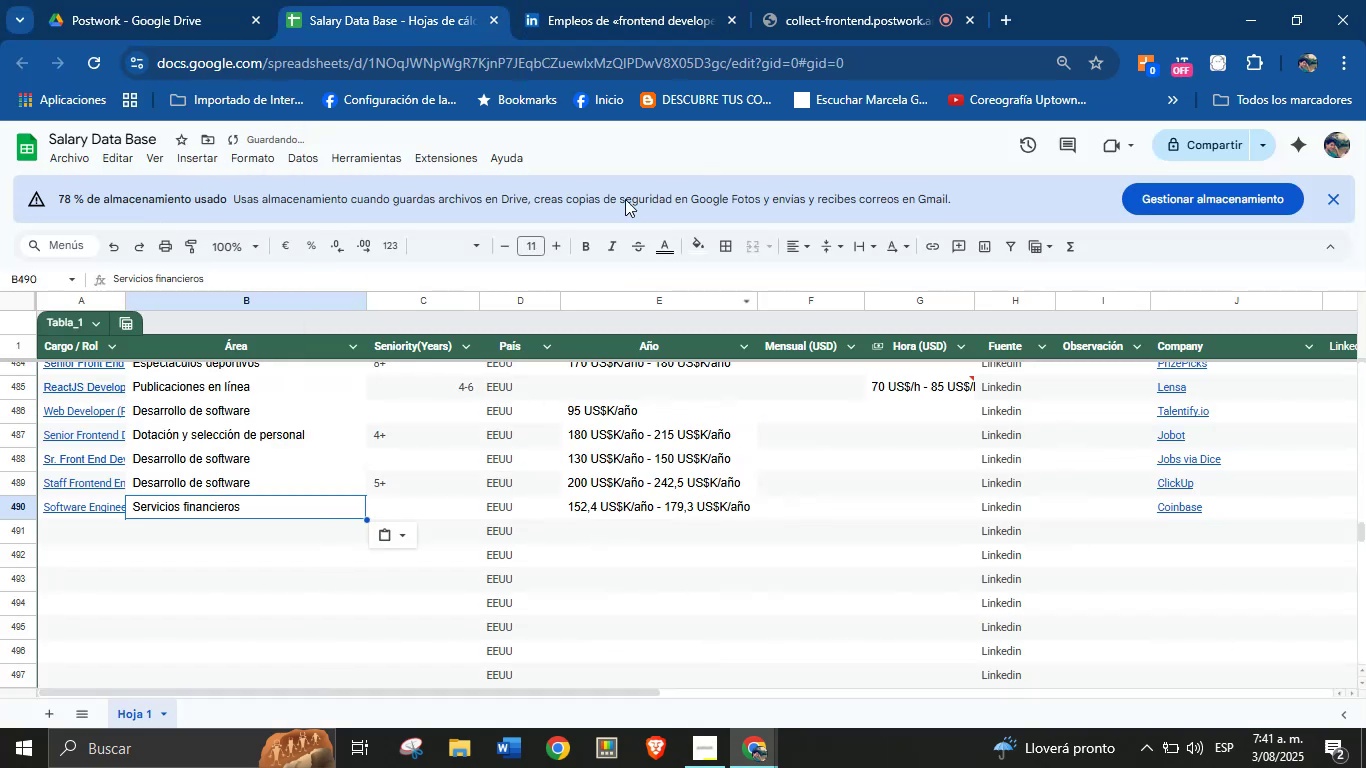 
left_click([649, 0])
 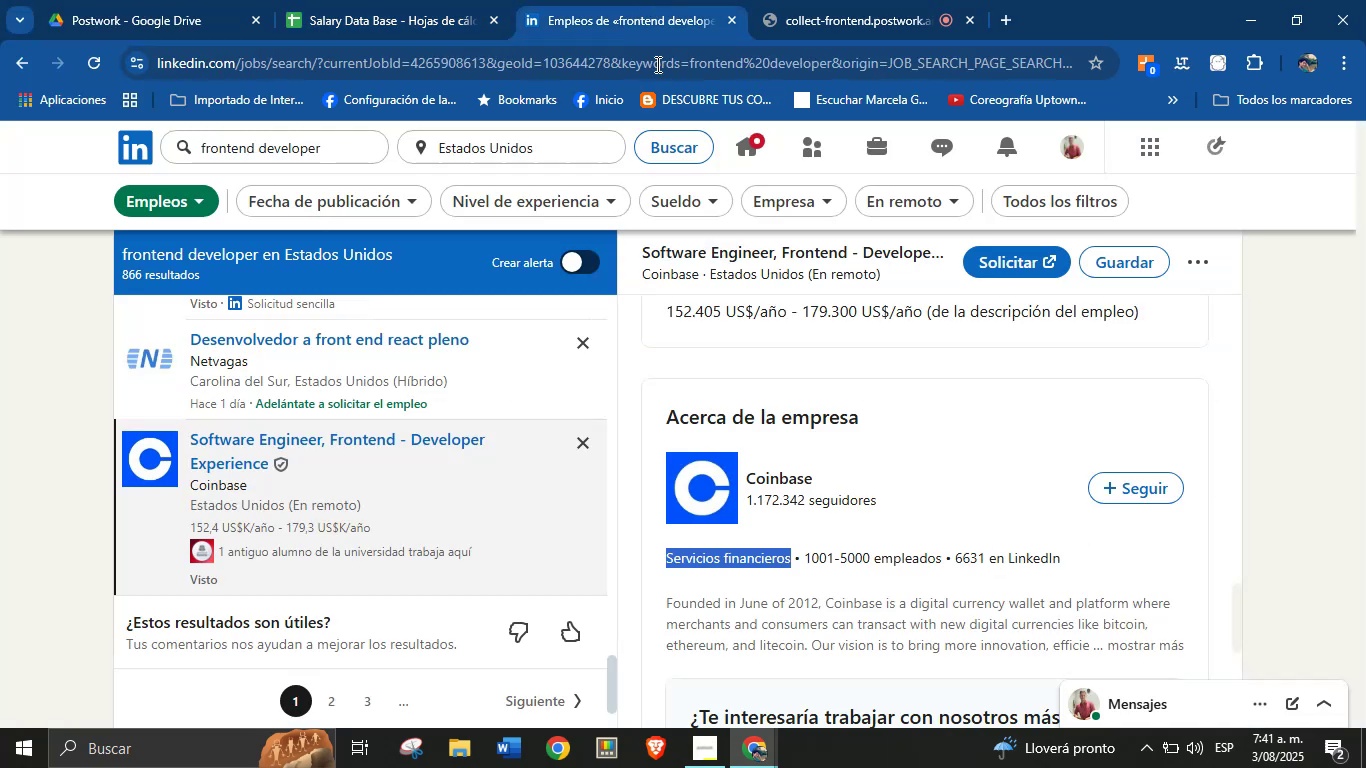 
scroll: coordinate [751, 460], scroll_direction: up, amount: 10.0
 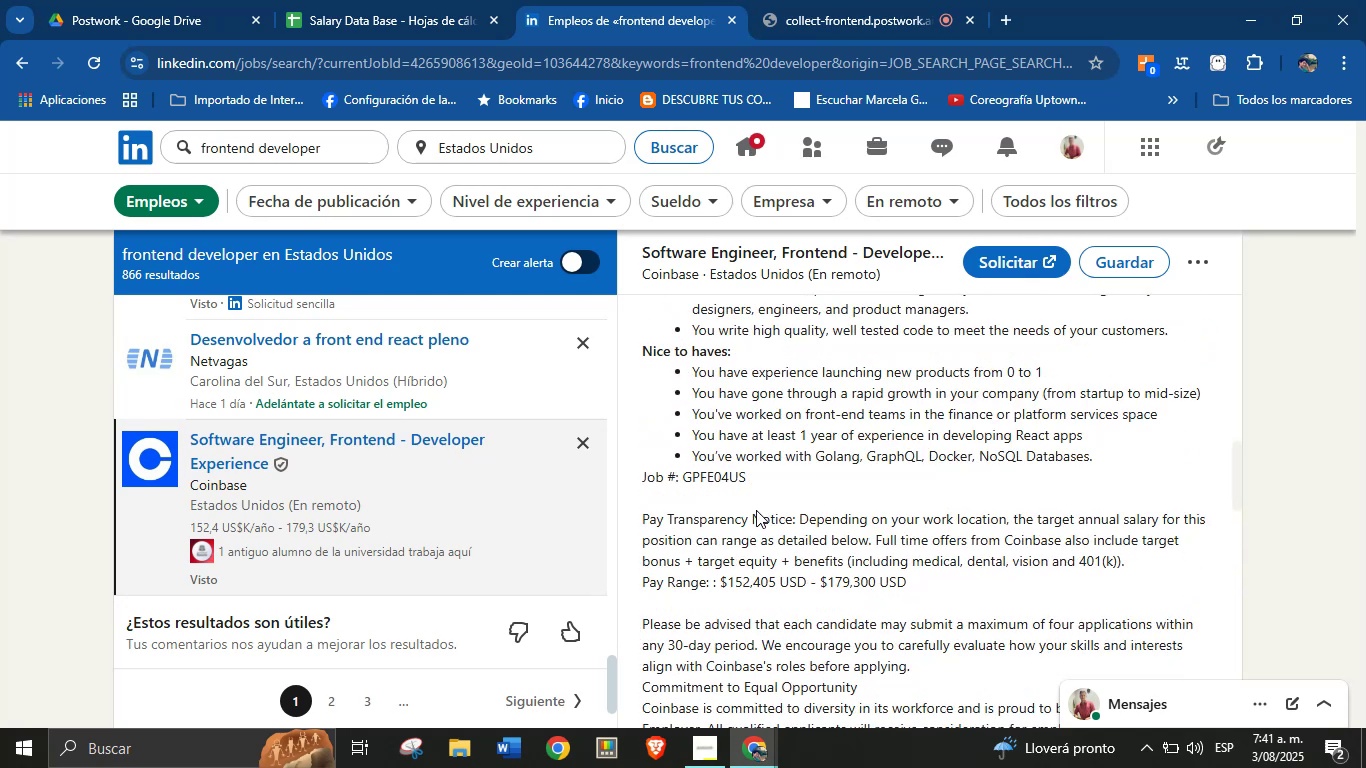 
left_click([777, 440])
 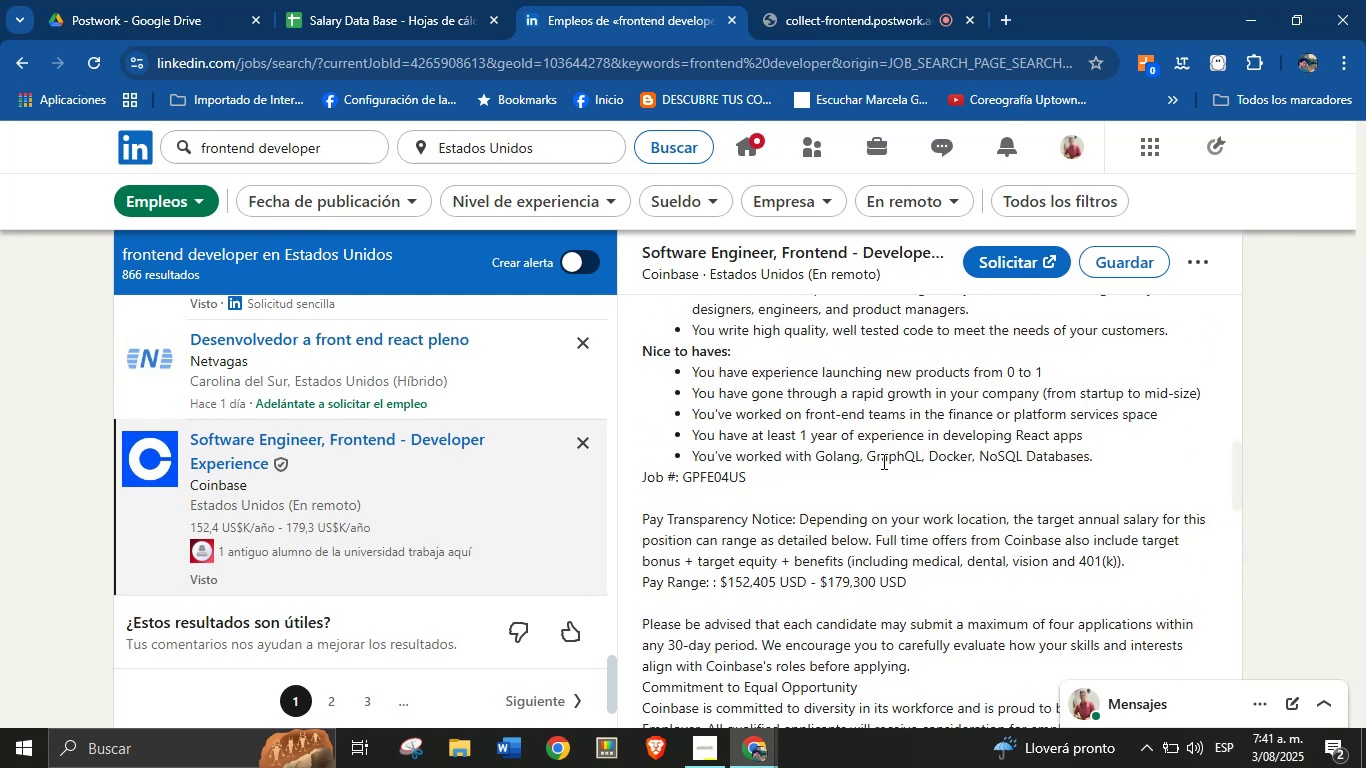 
scroll: coordinate [784, 481], scroll_direction: up, amount: 3.0
 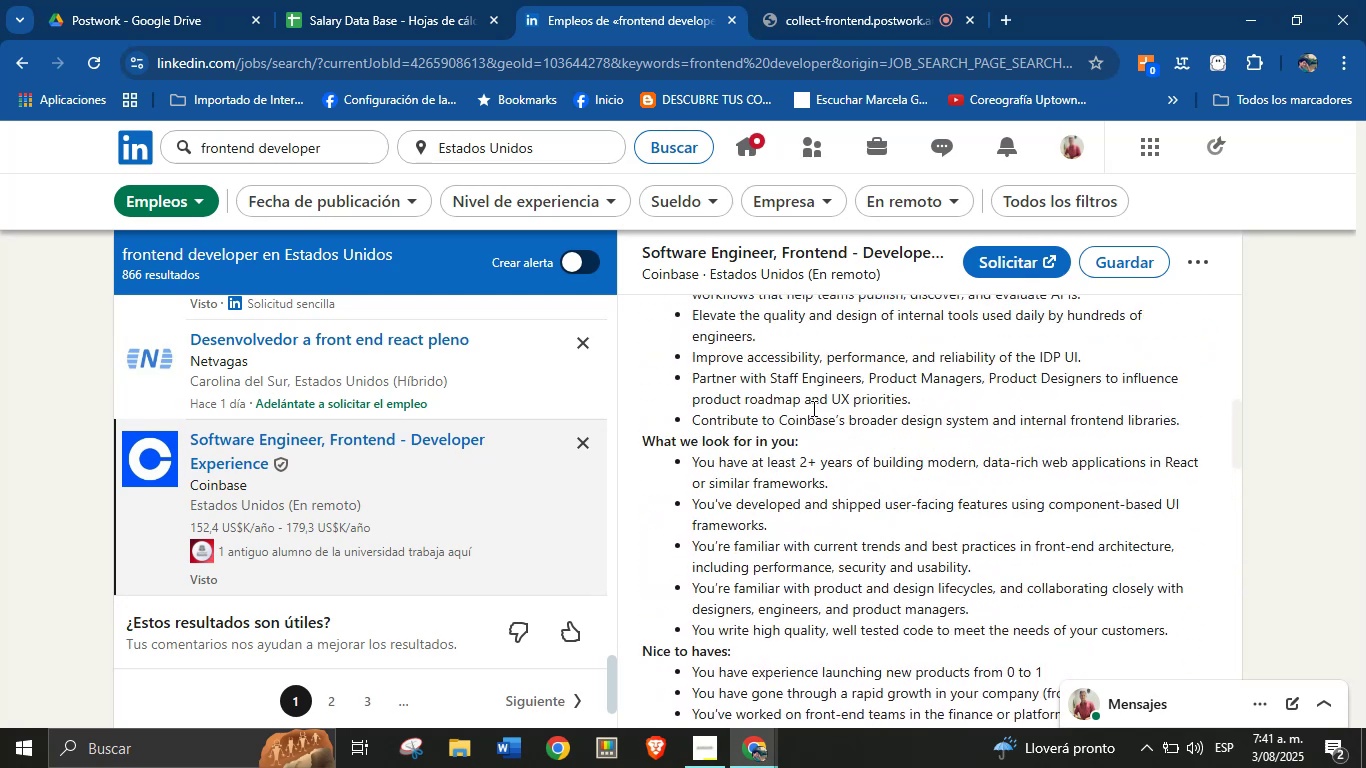 
left_click([376, 0])
 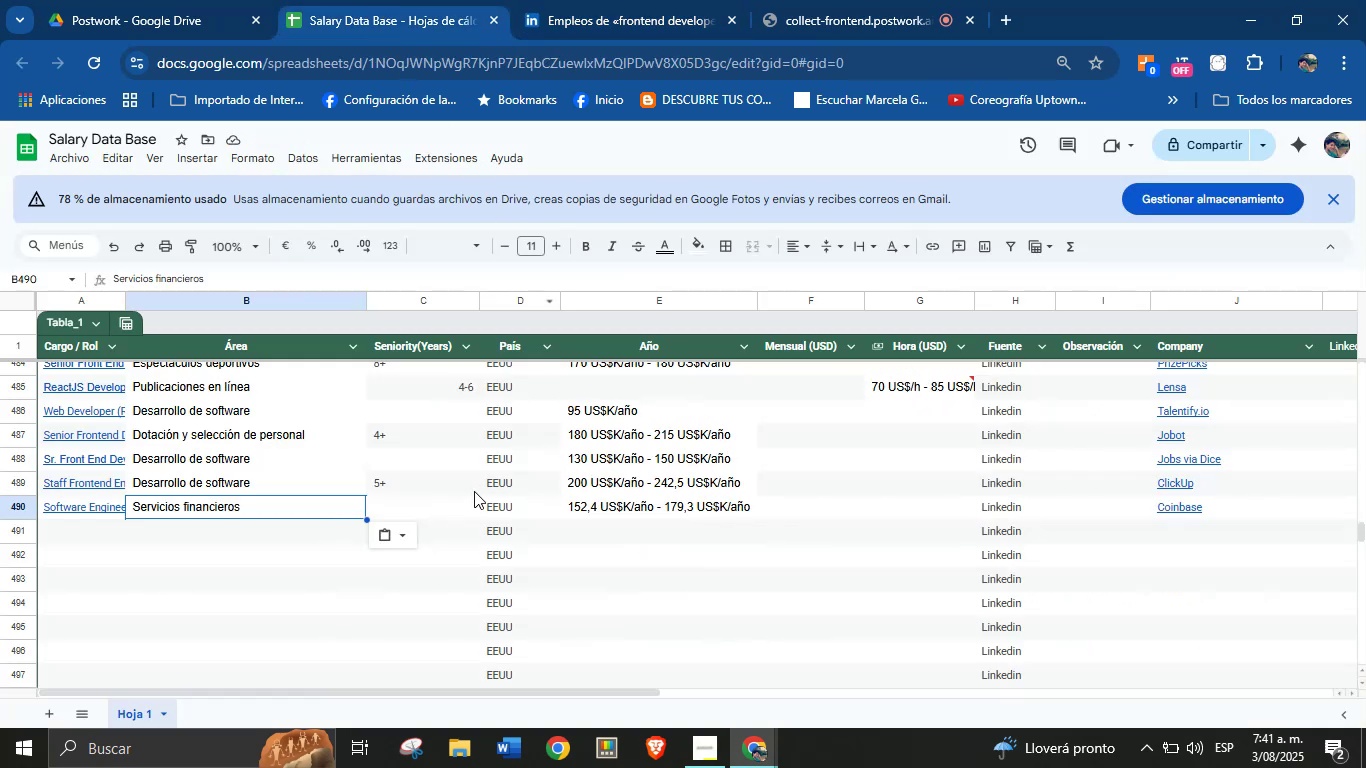 
left_click([421, 507])
 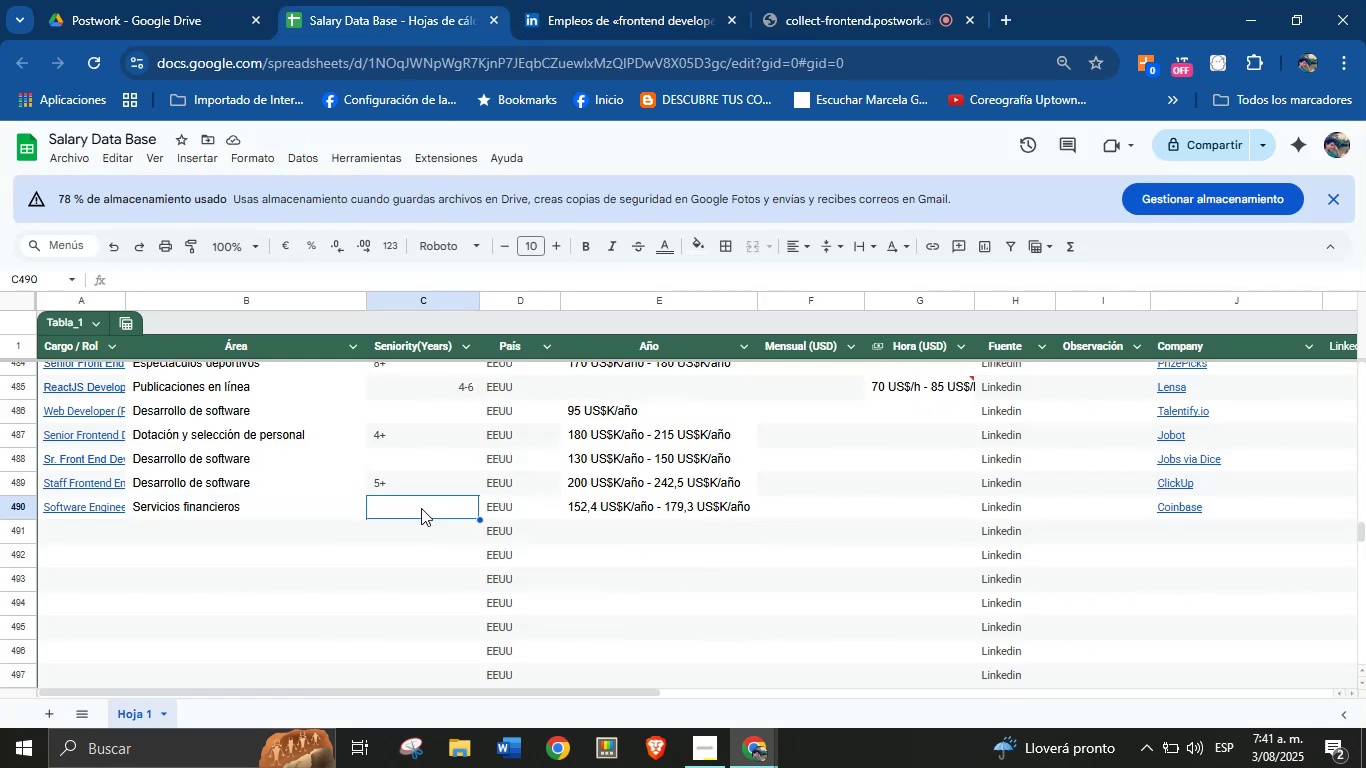 
key(2)
 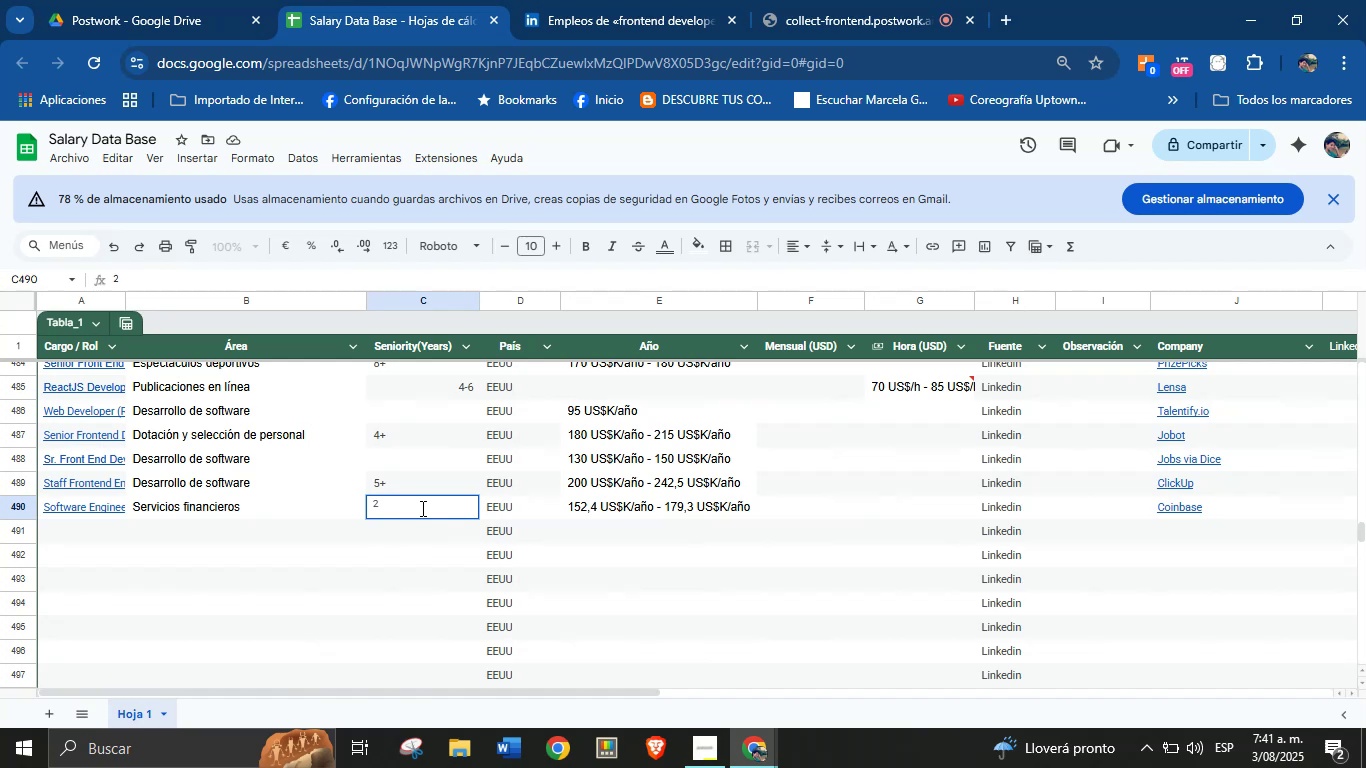 
key(Equal)
 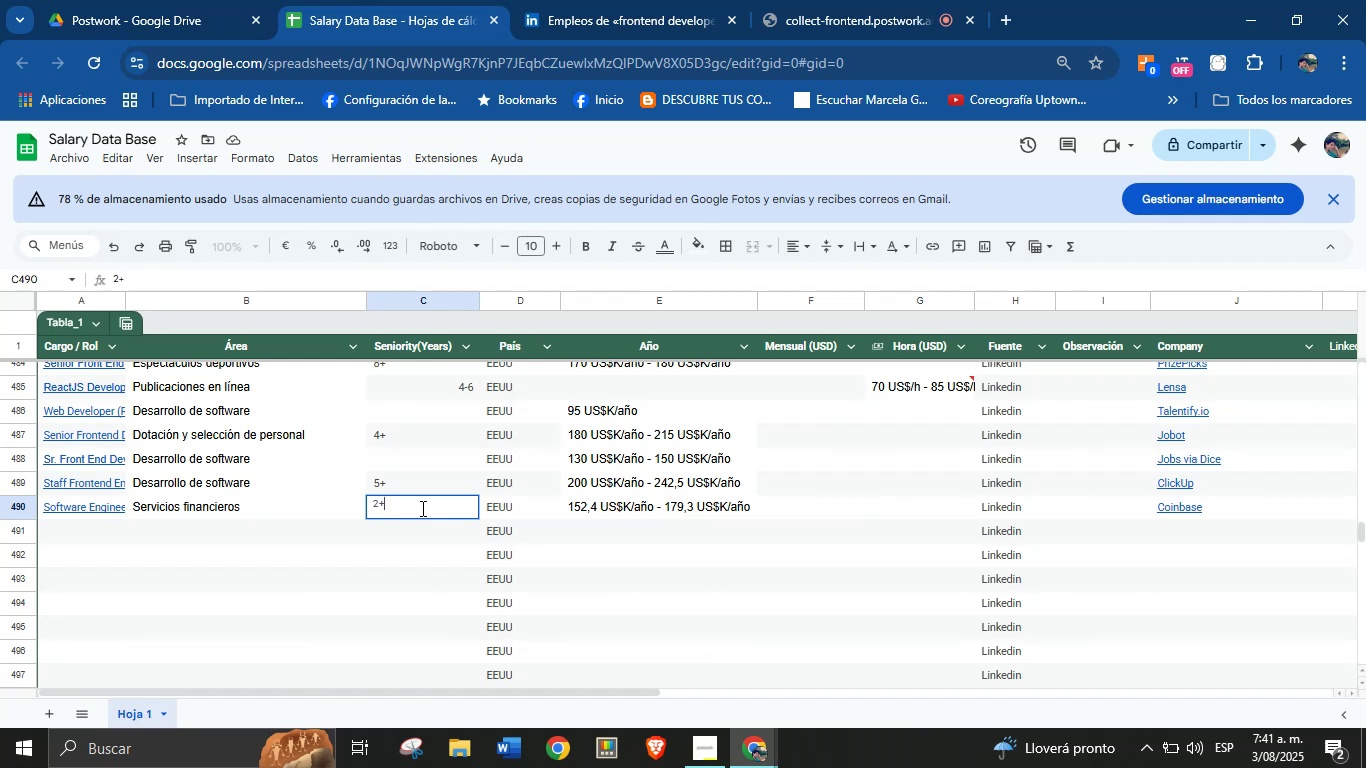 
key(Enter)
 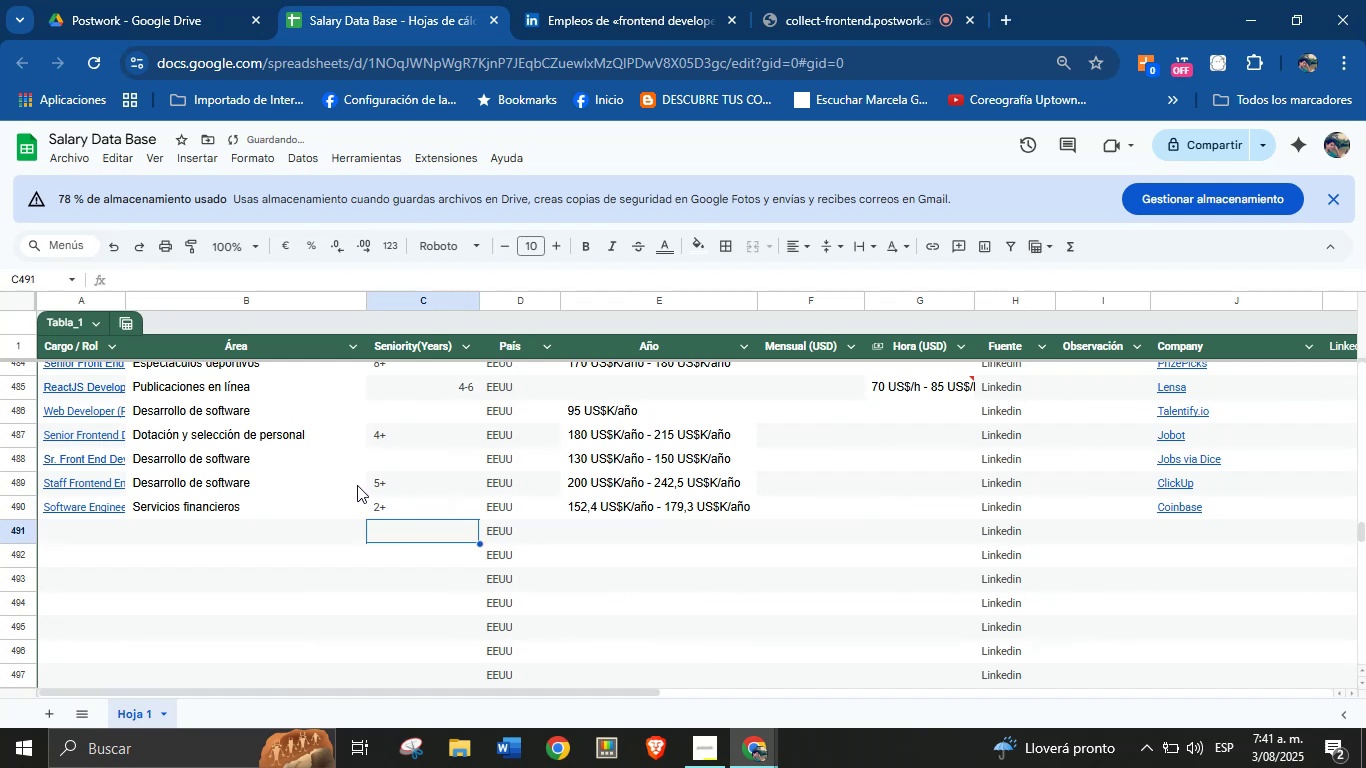 
left_click([600, 0])
 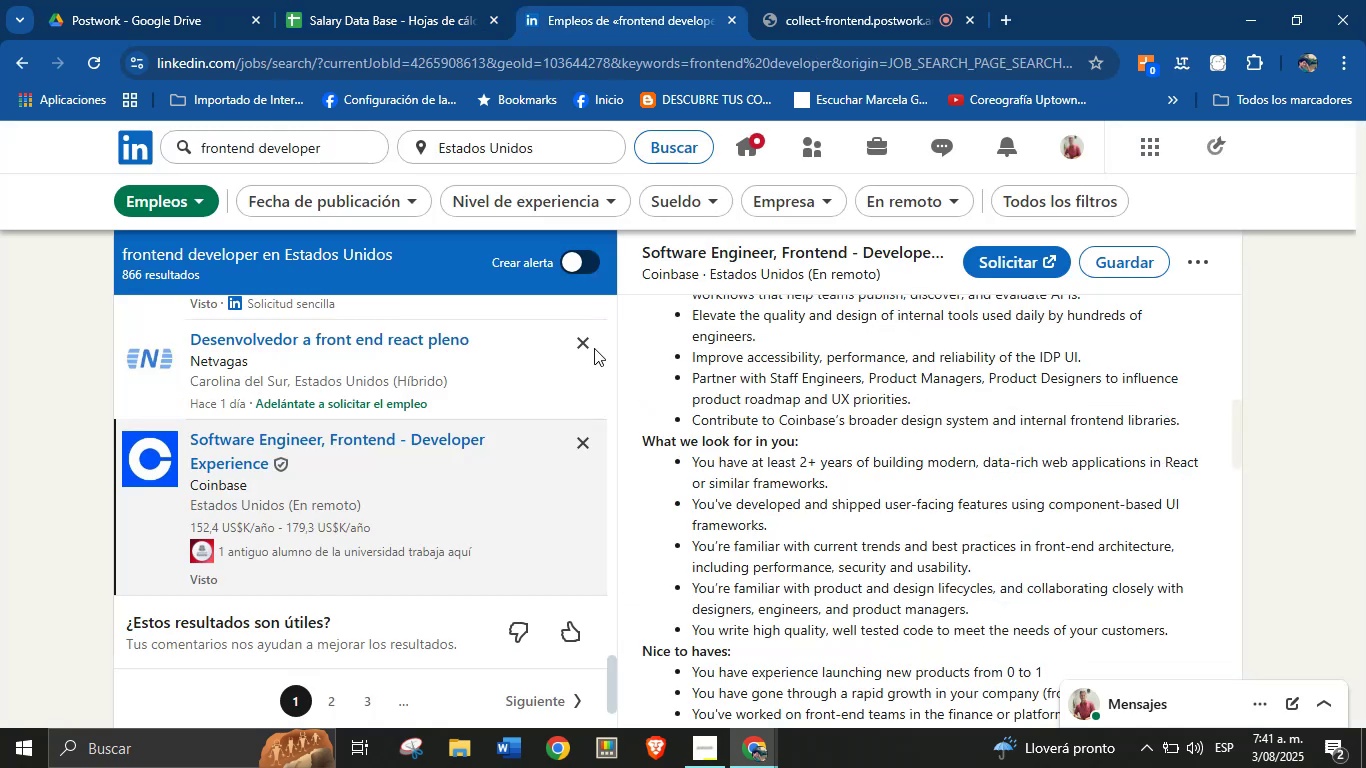 
scroll: coordinate [440, 475], scroll_direction: down, amount: 2.0
 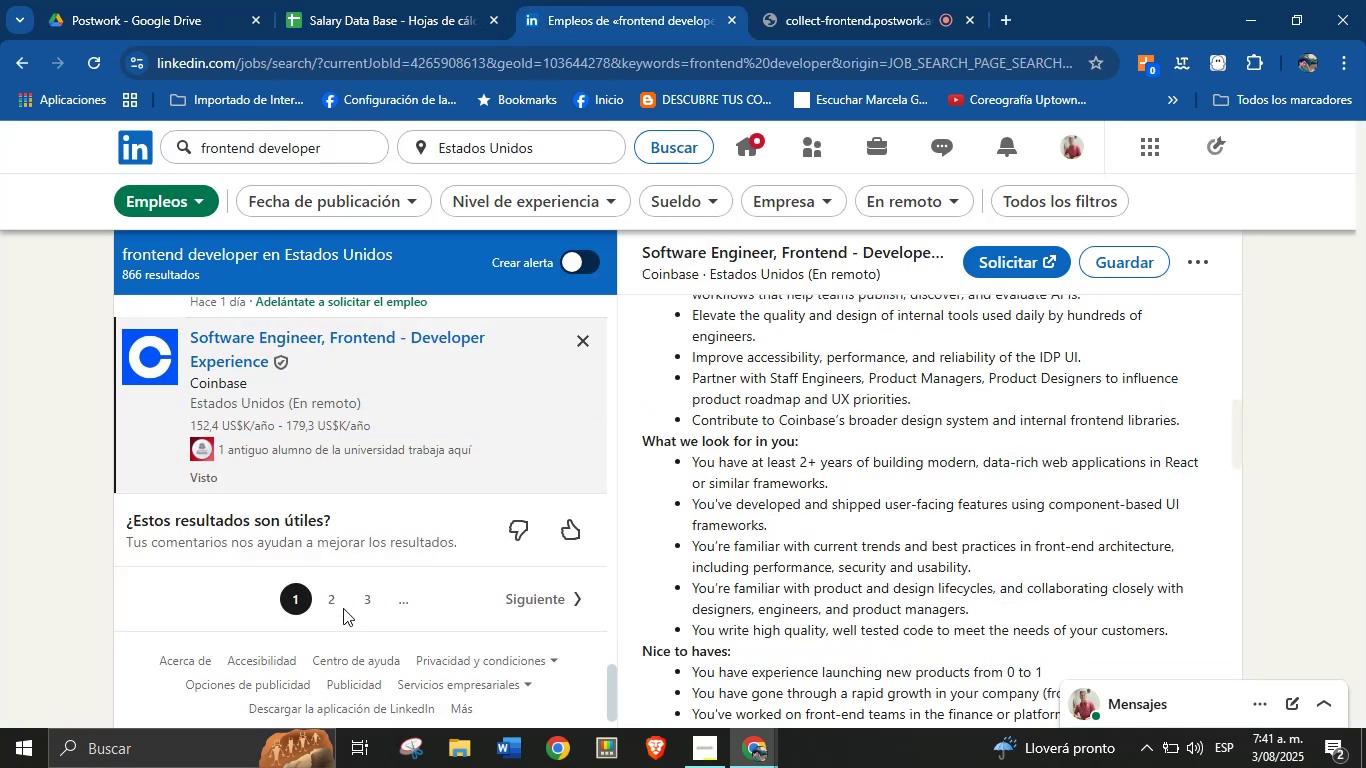 
left_click([337, 603])
 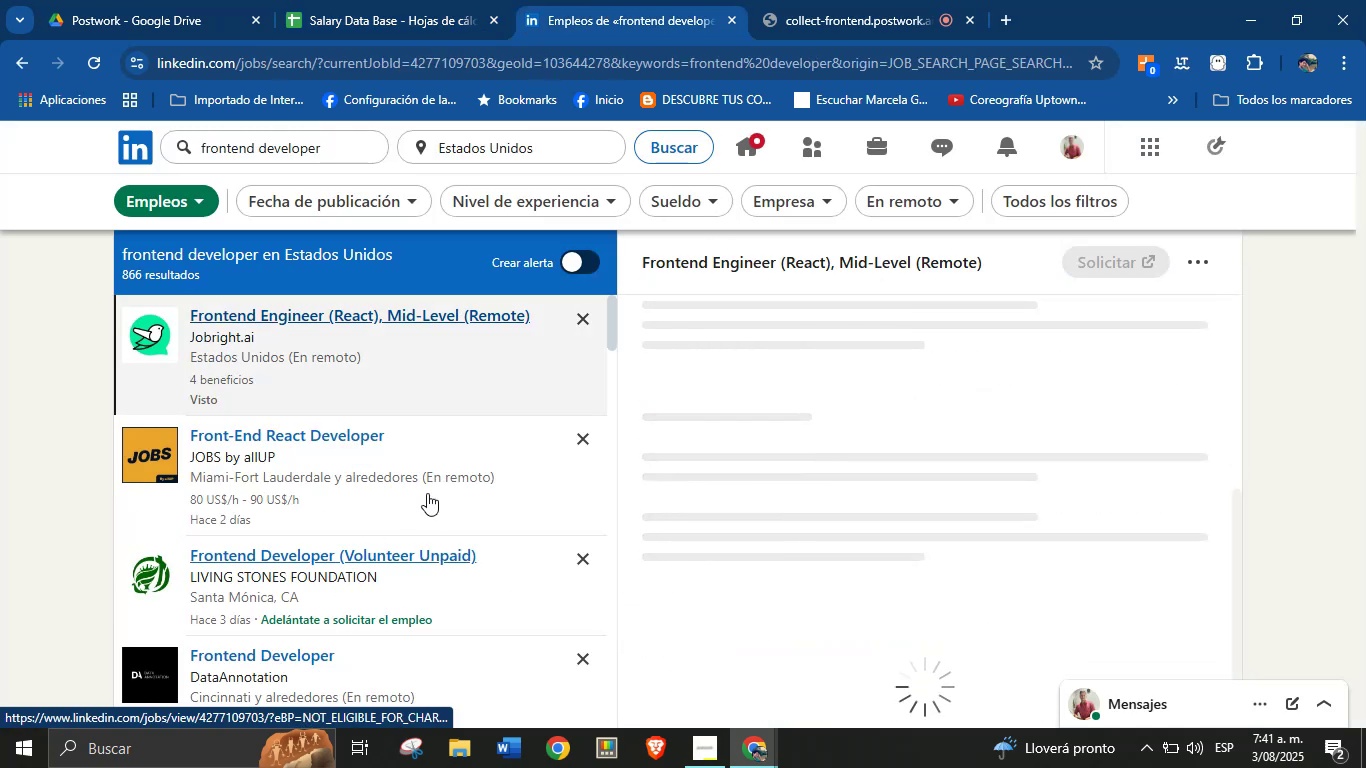 
wait(8.01)
 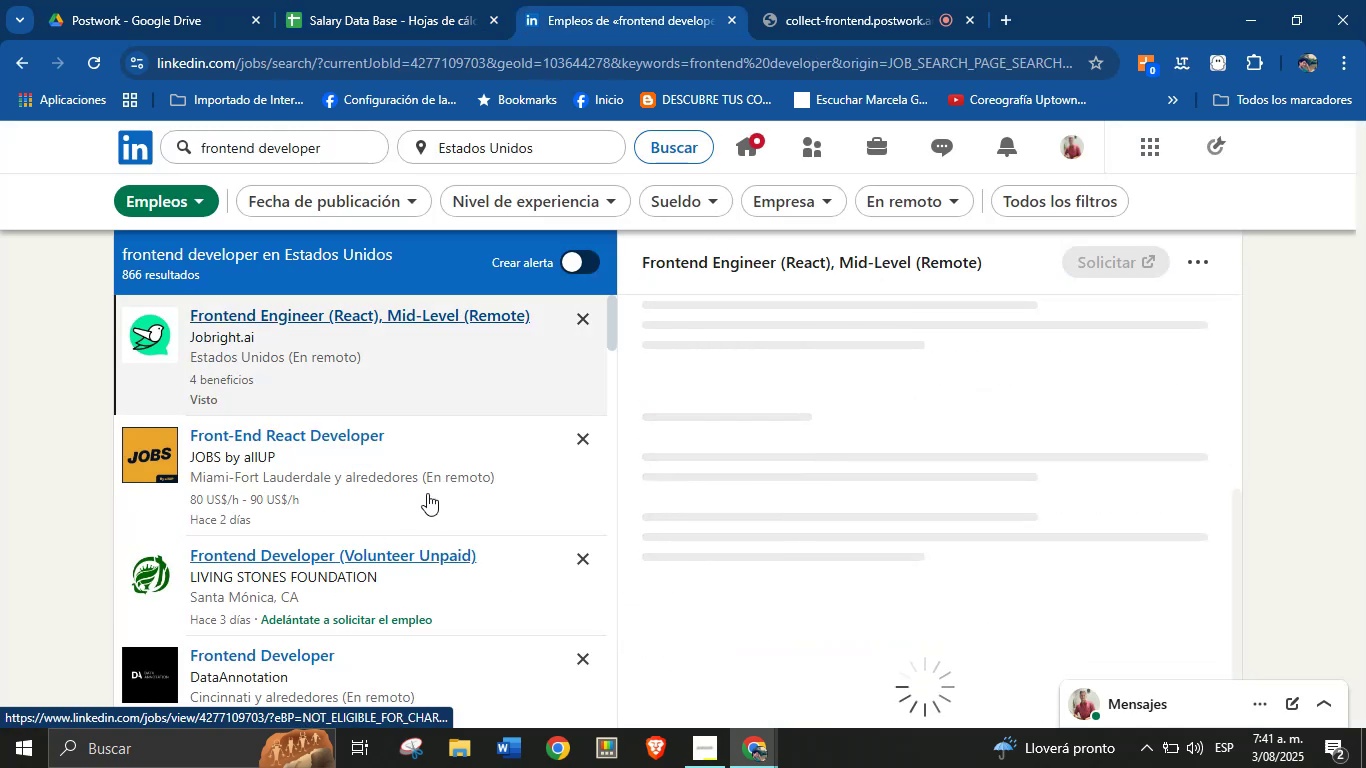 
left_click([407, 462])
 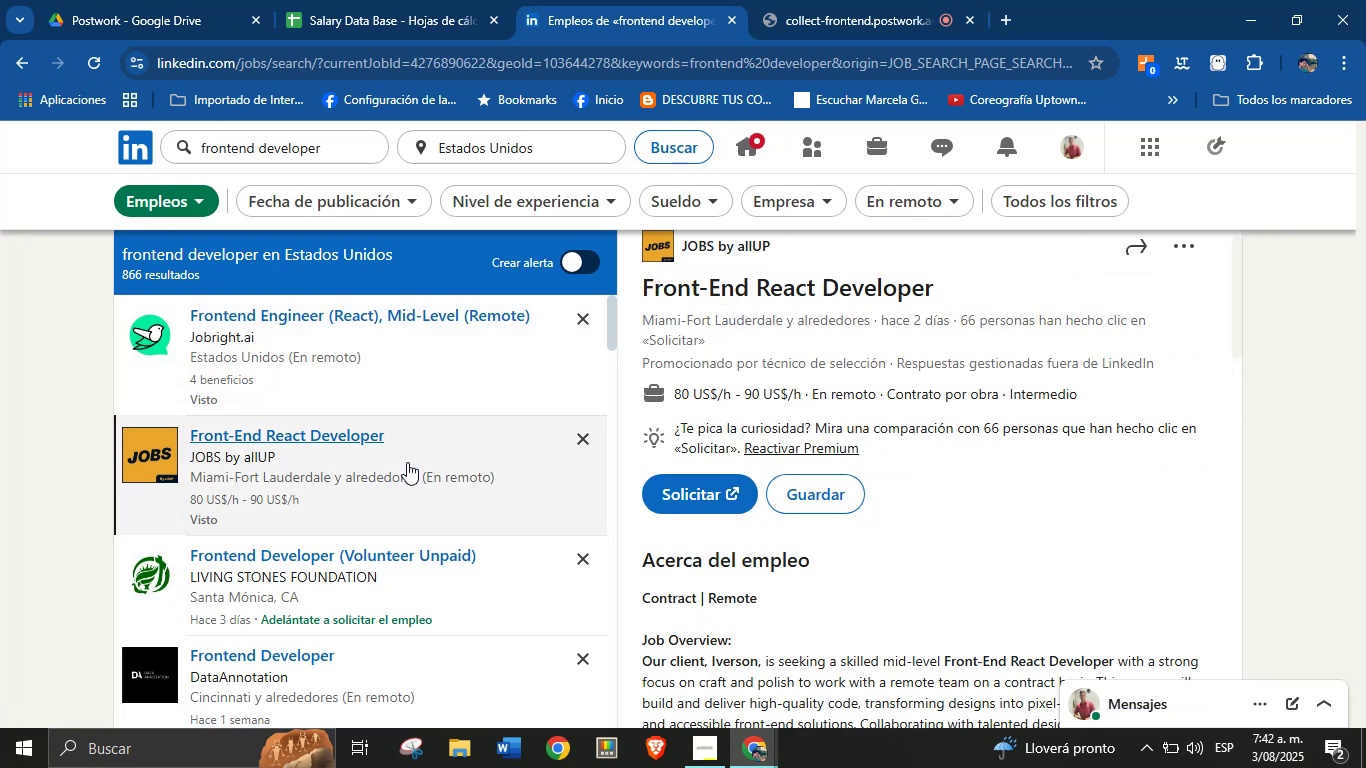 
scroll: coordinate [880, 426], scroll_direction: up, amount: 4.0
 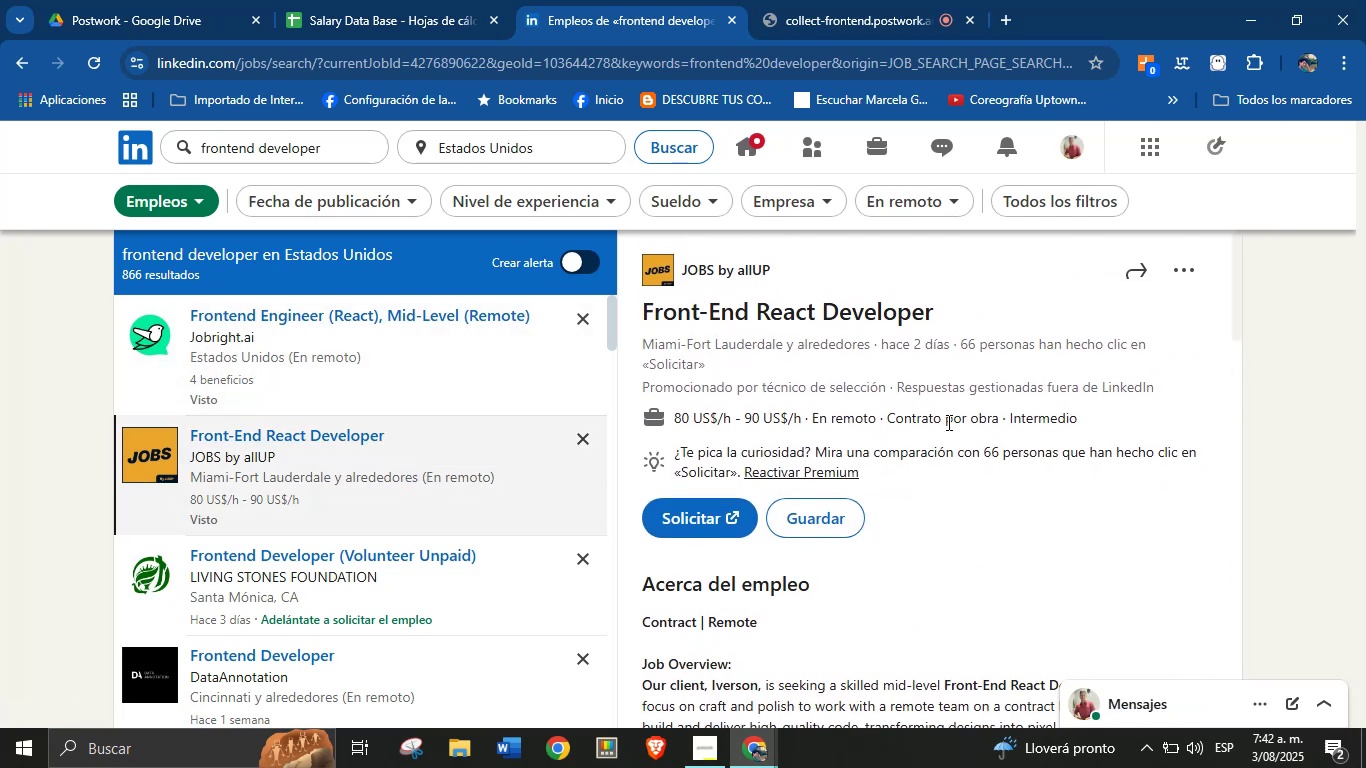 
left_click([962, 414])
 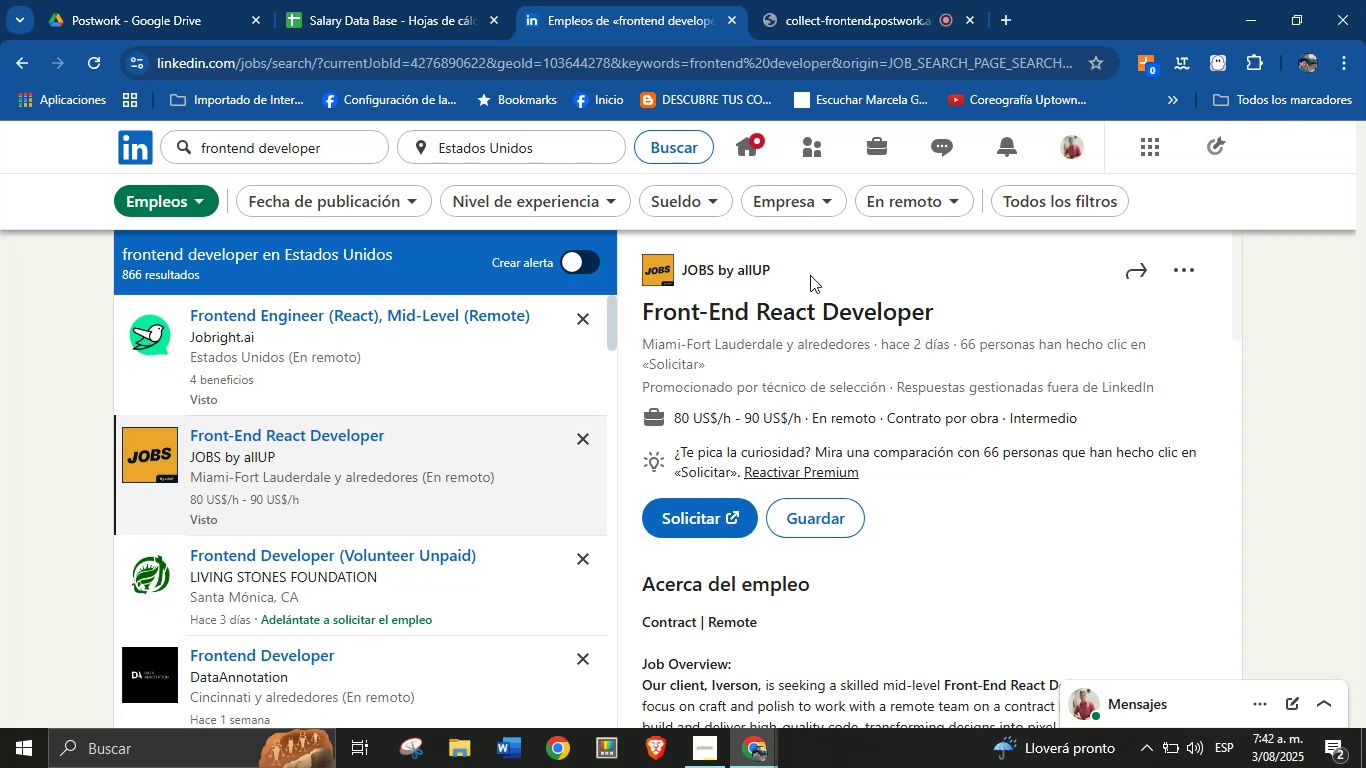 
left_click_drag(start_coordinate=[810, 274], to_coordinate=[683, 271])
 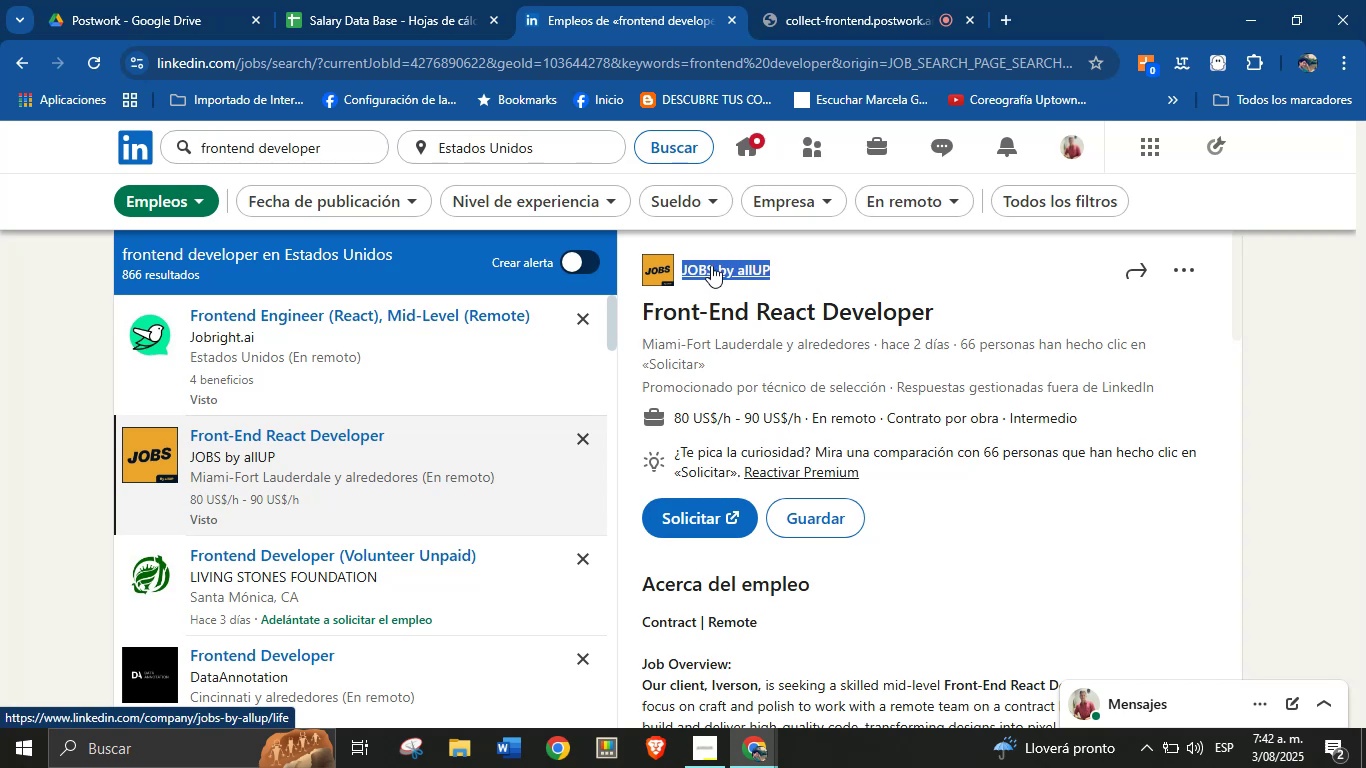 
key(Alt+AltLeft)
 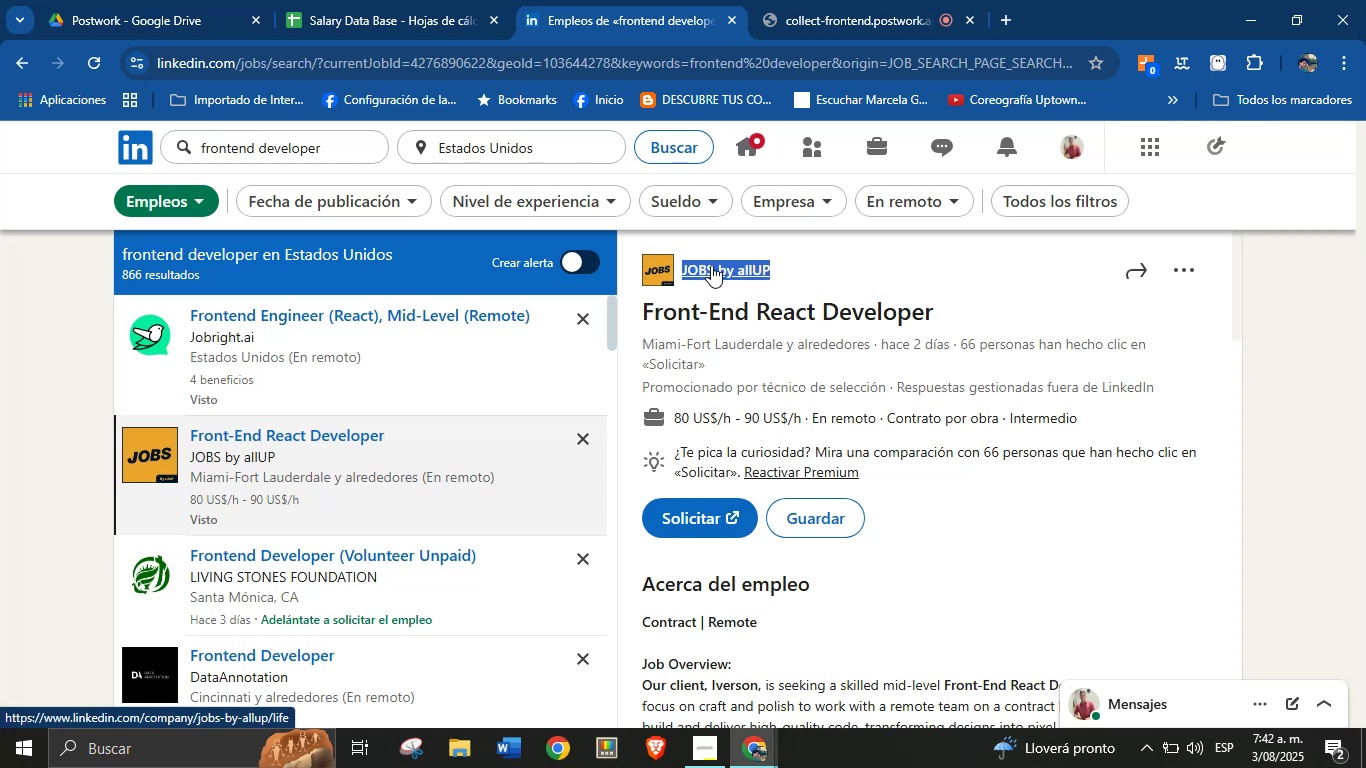 
key(Alt+Control+ControlLeft)
 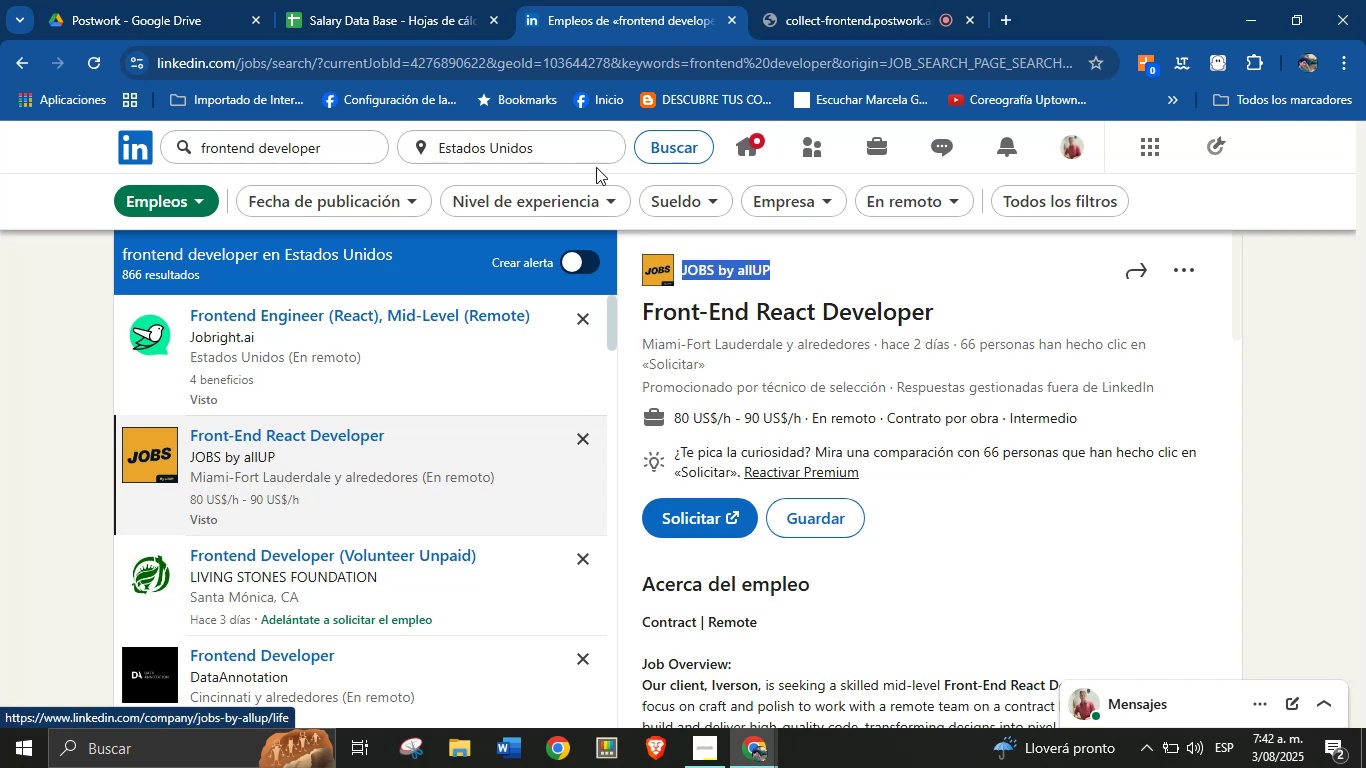 
key(Alt+Control+C)
 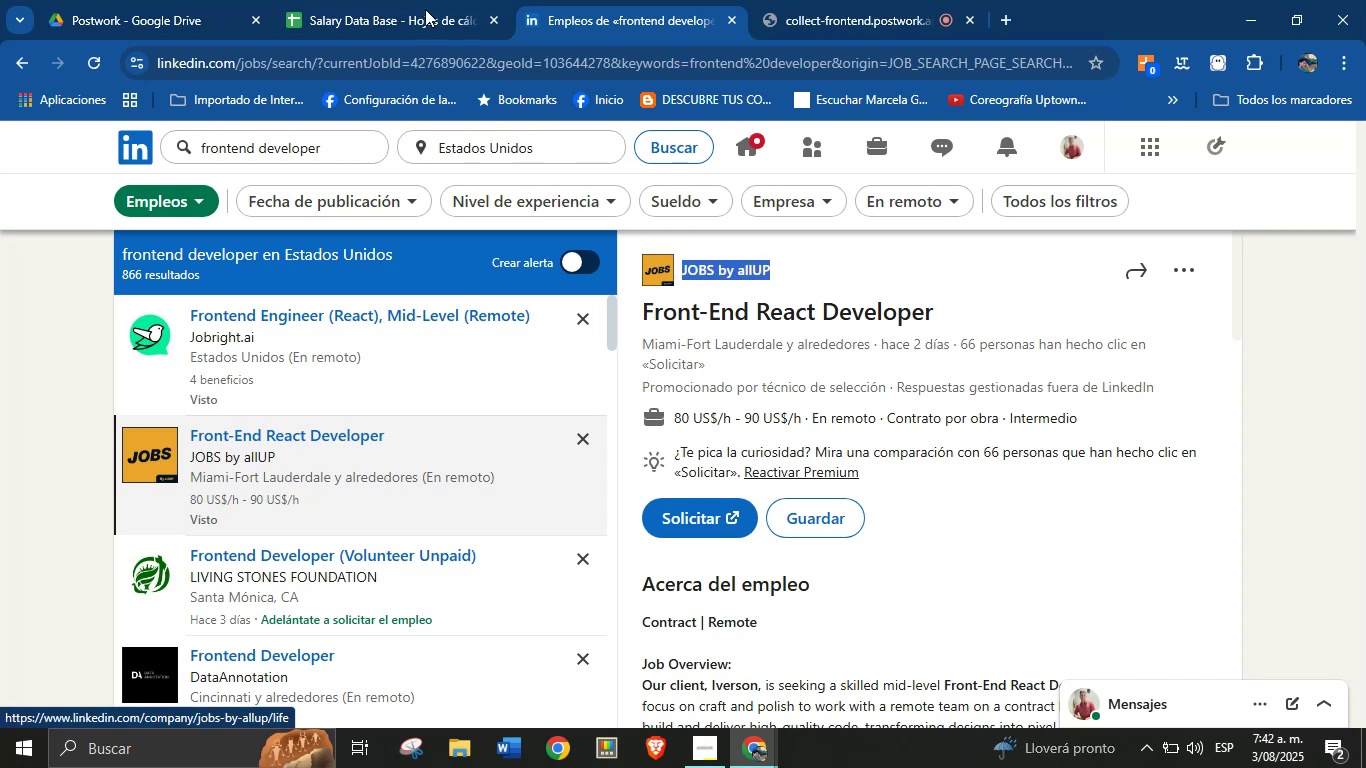 
left_click([416, 0])
 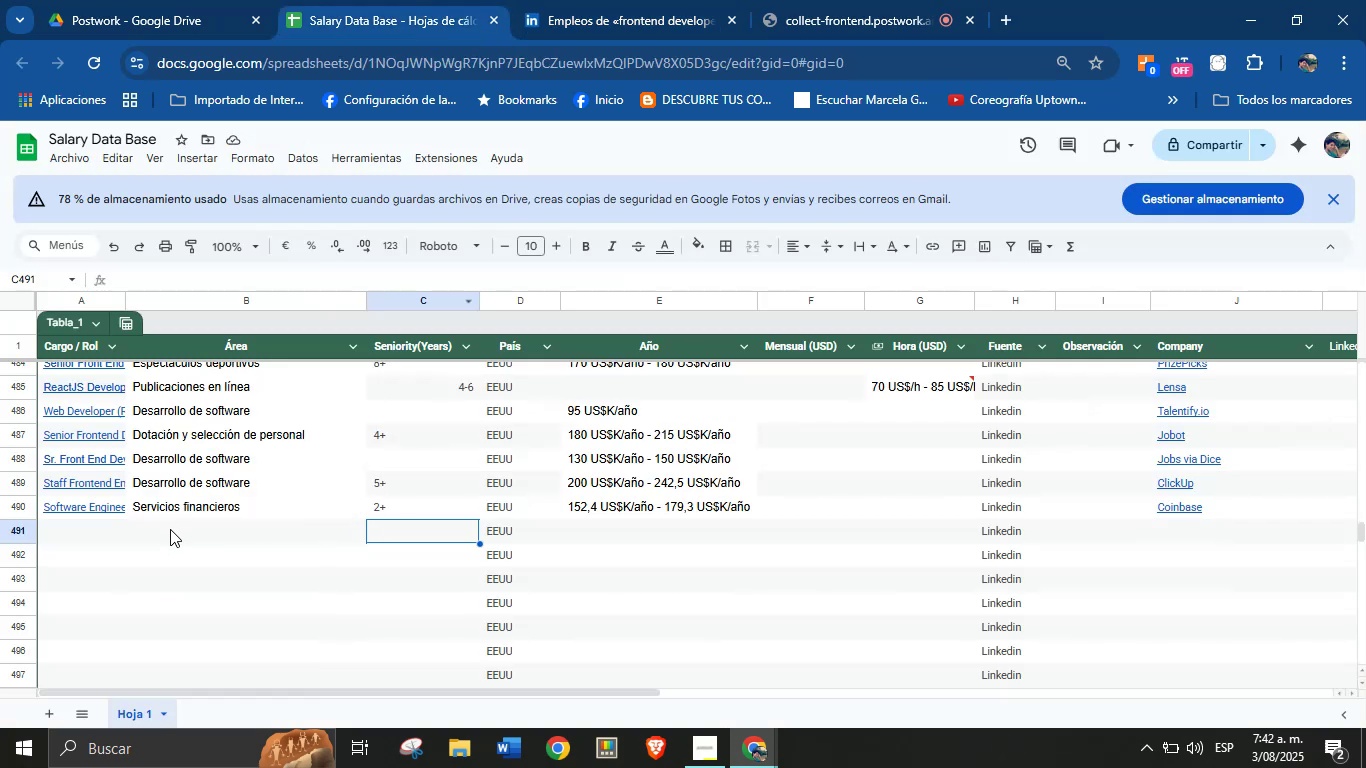 
scroll: coordinate [100, 535], scroll_direction: up, amount: 1.0
 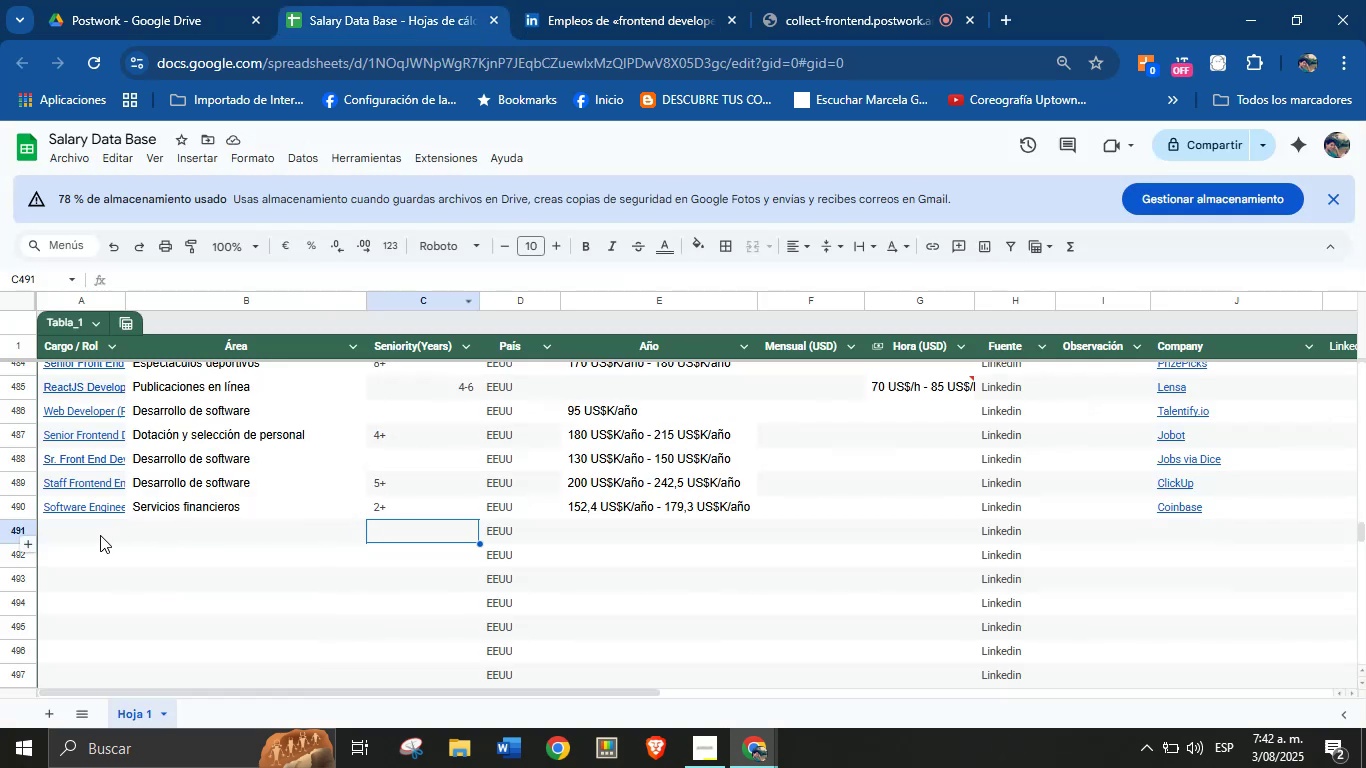 
left_click([100, 535])
 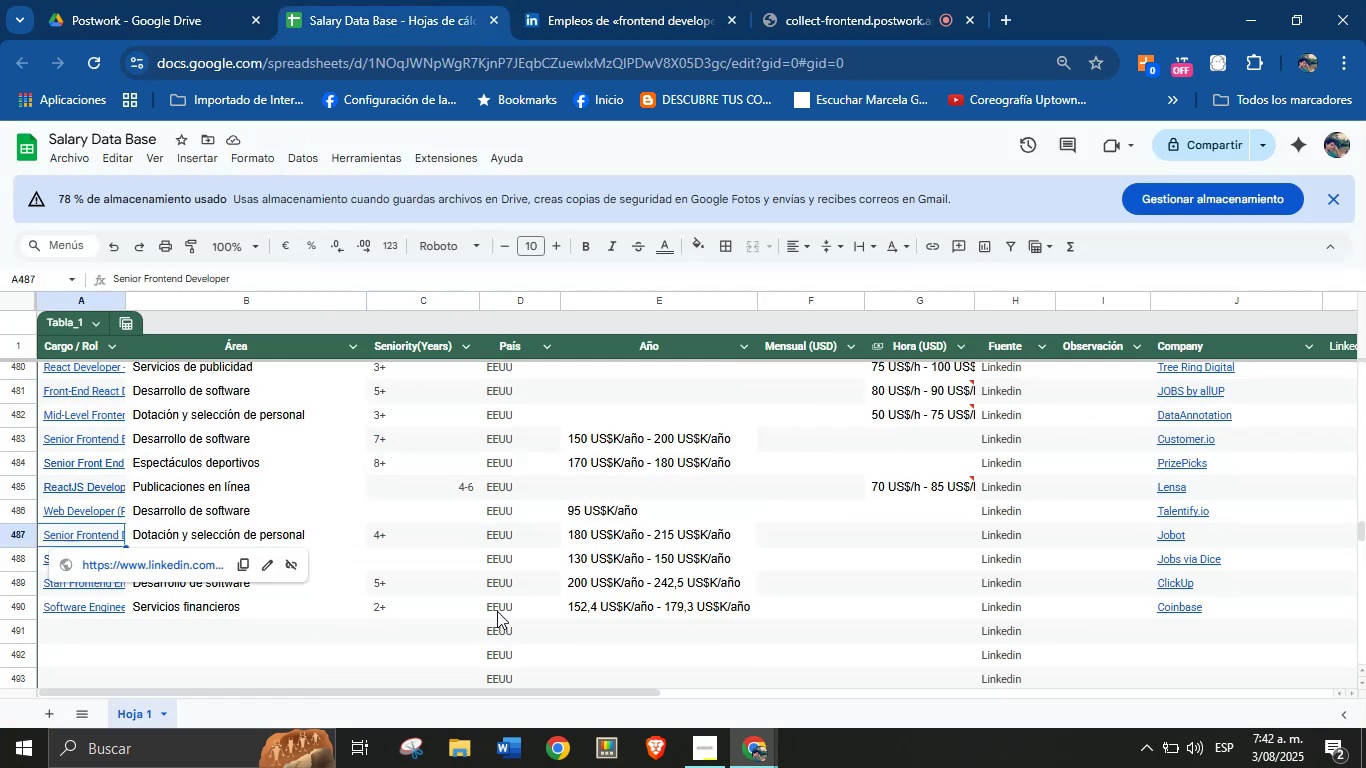 
left_click([307, 629])
 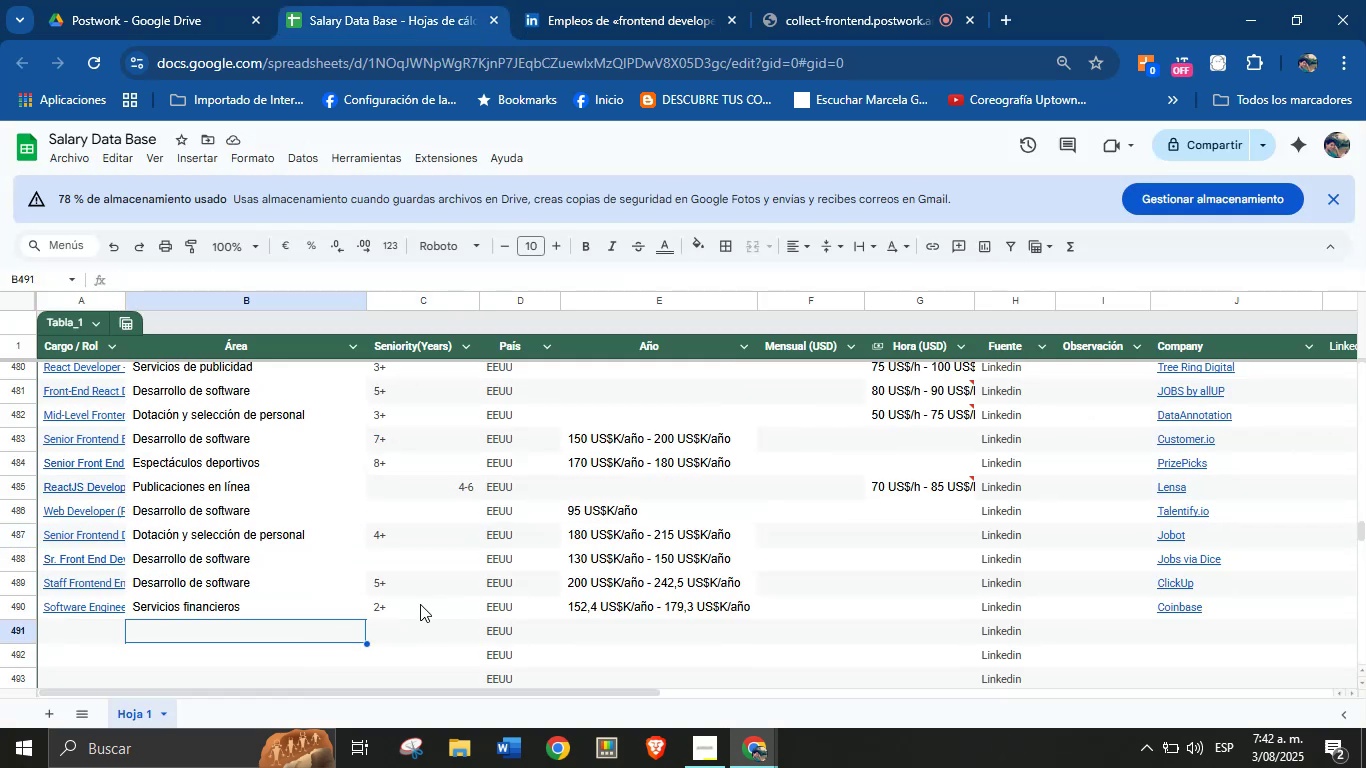 
scroll: coordinate [681, 627], scroll_direction: down, amount: 1.0
 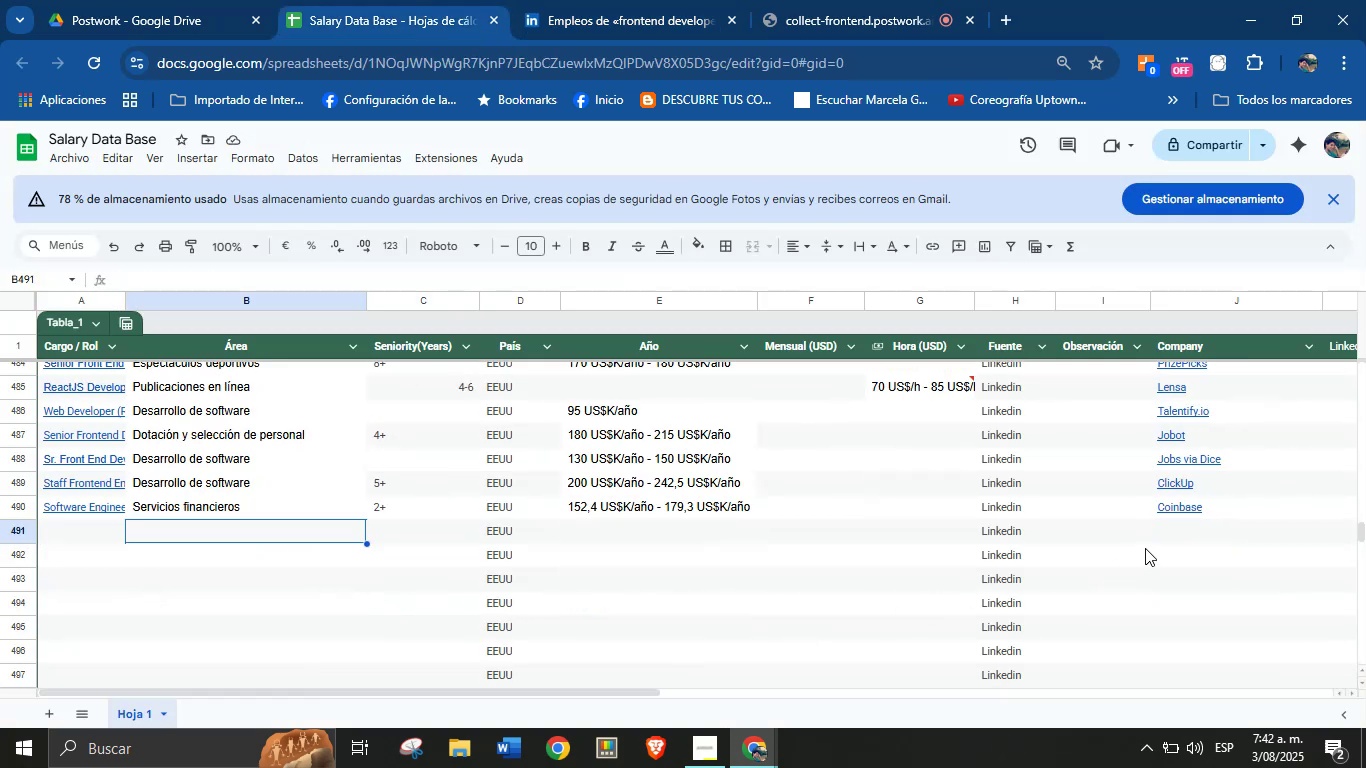 
left_click([1189, 536])
 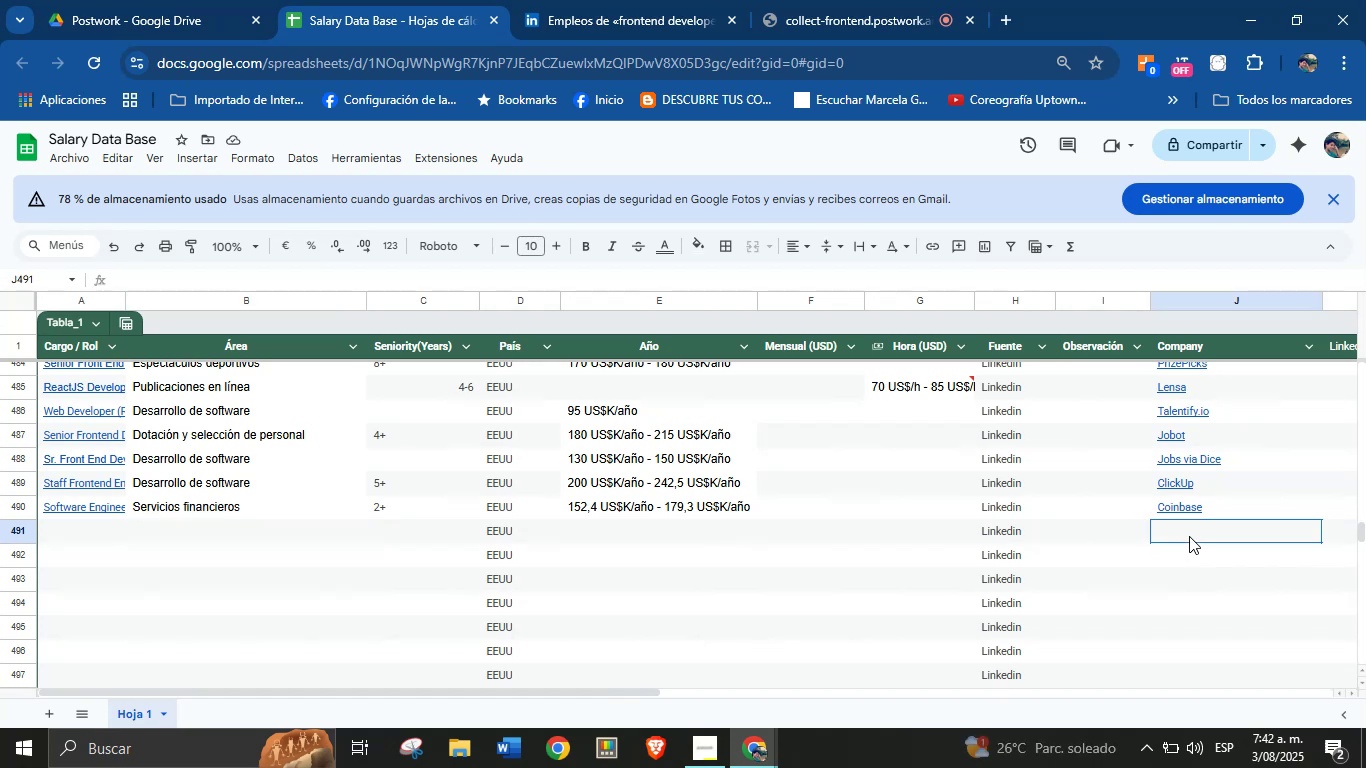 
key(Control+ControlLeft)
 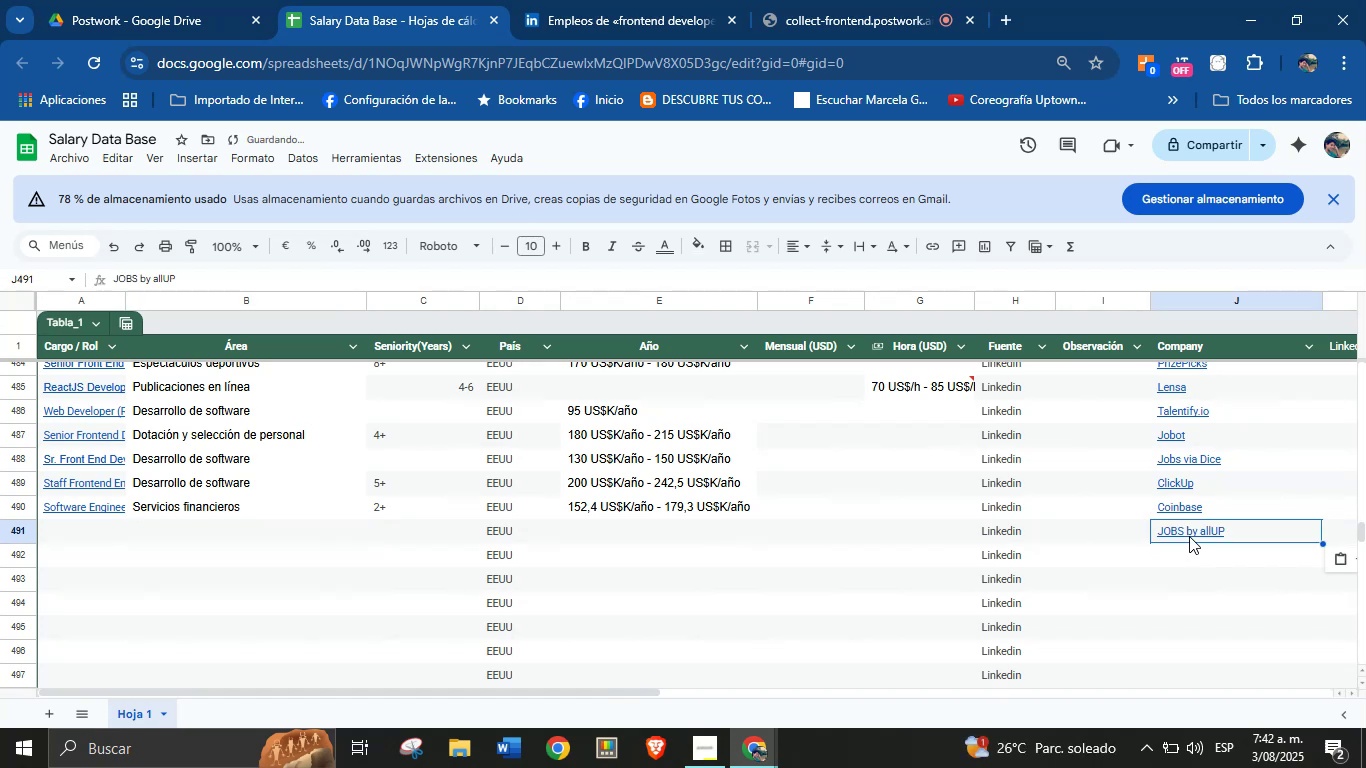 
key(Break)
 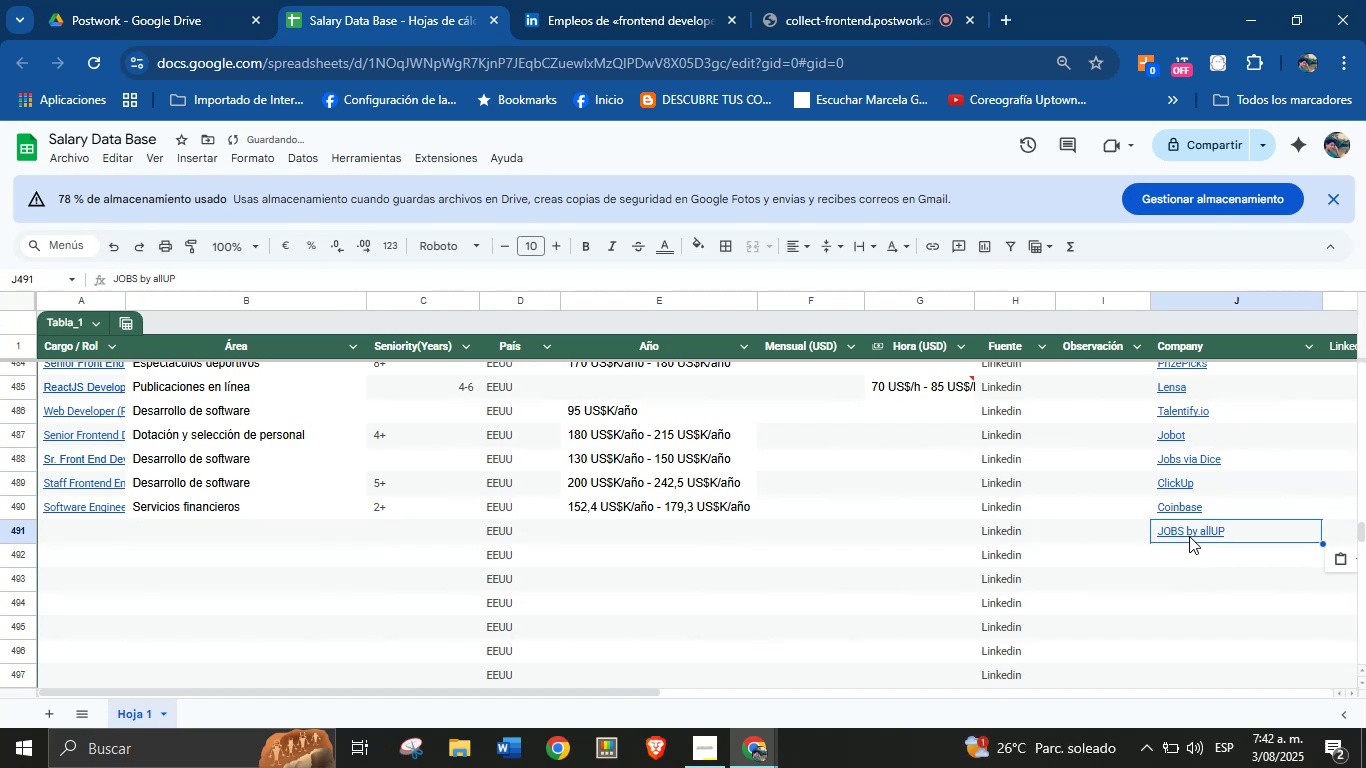 
key(Control+V)
 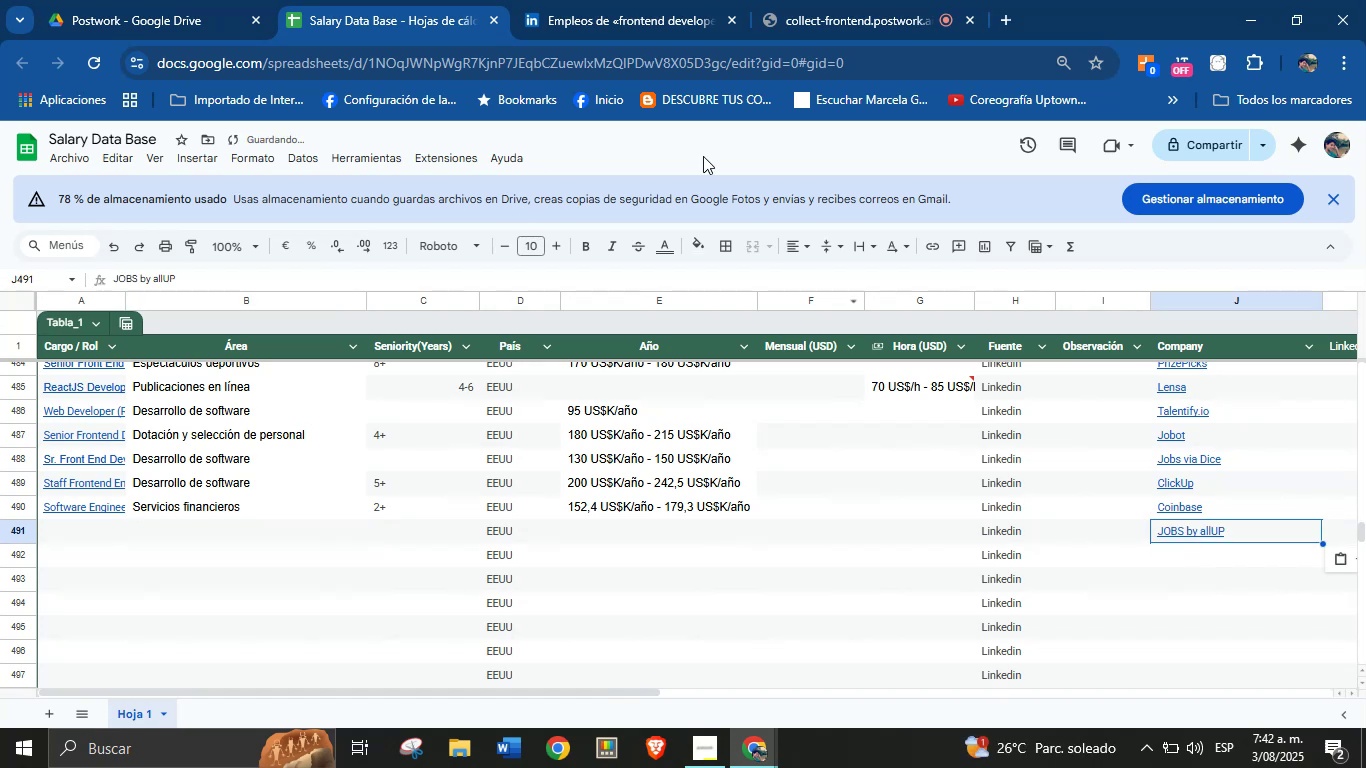 
left_click([624, 0])
 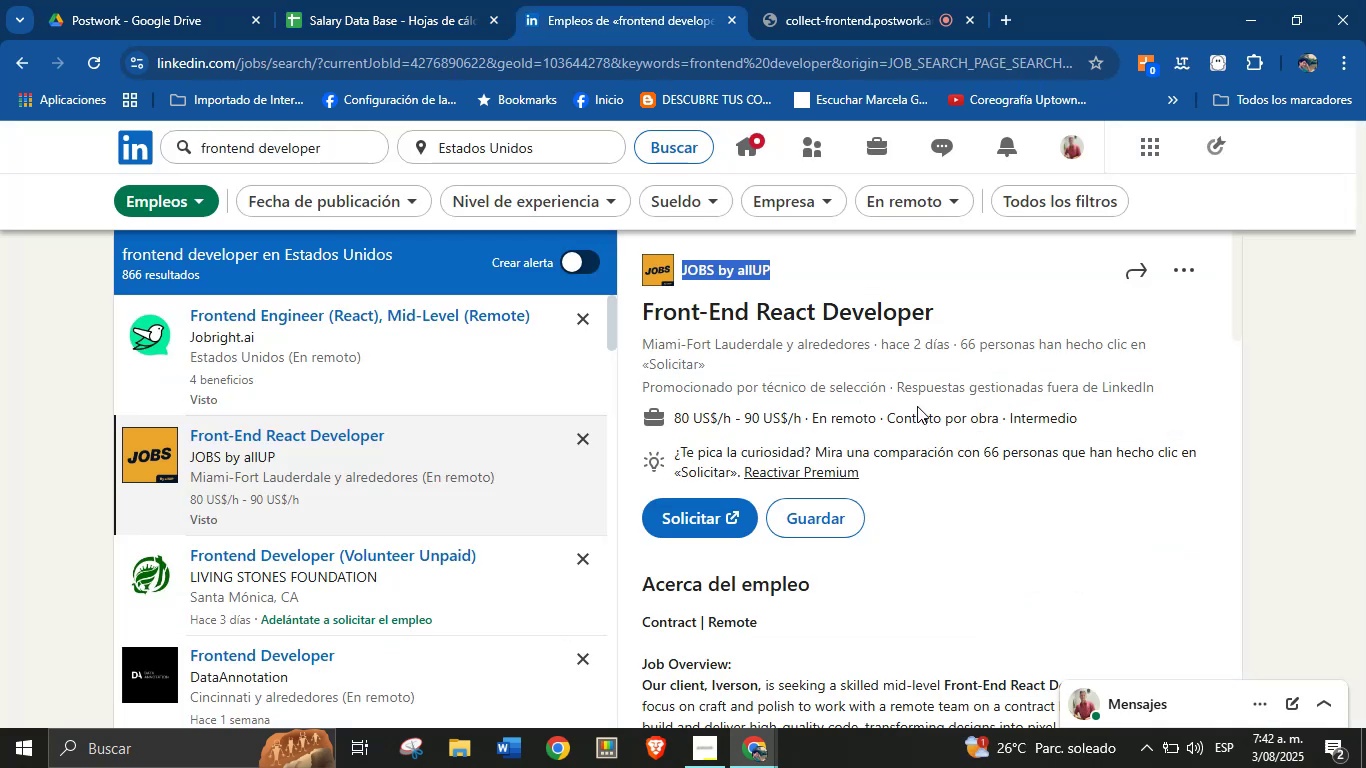 
left_click([929, 395])
 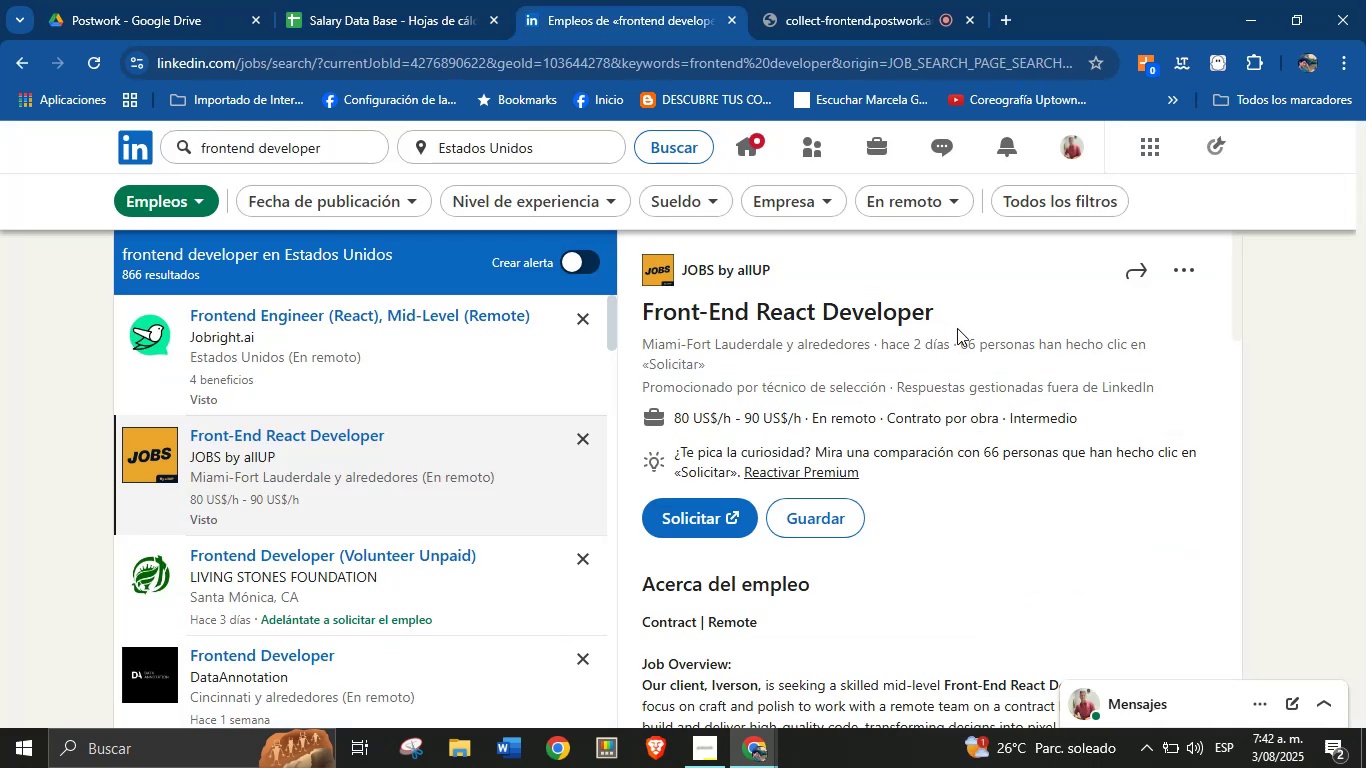 
left_click_drag(start_coordinate=[954, 317], to_coordinate=[642, 315])
 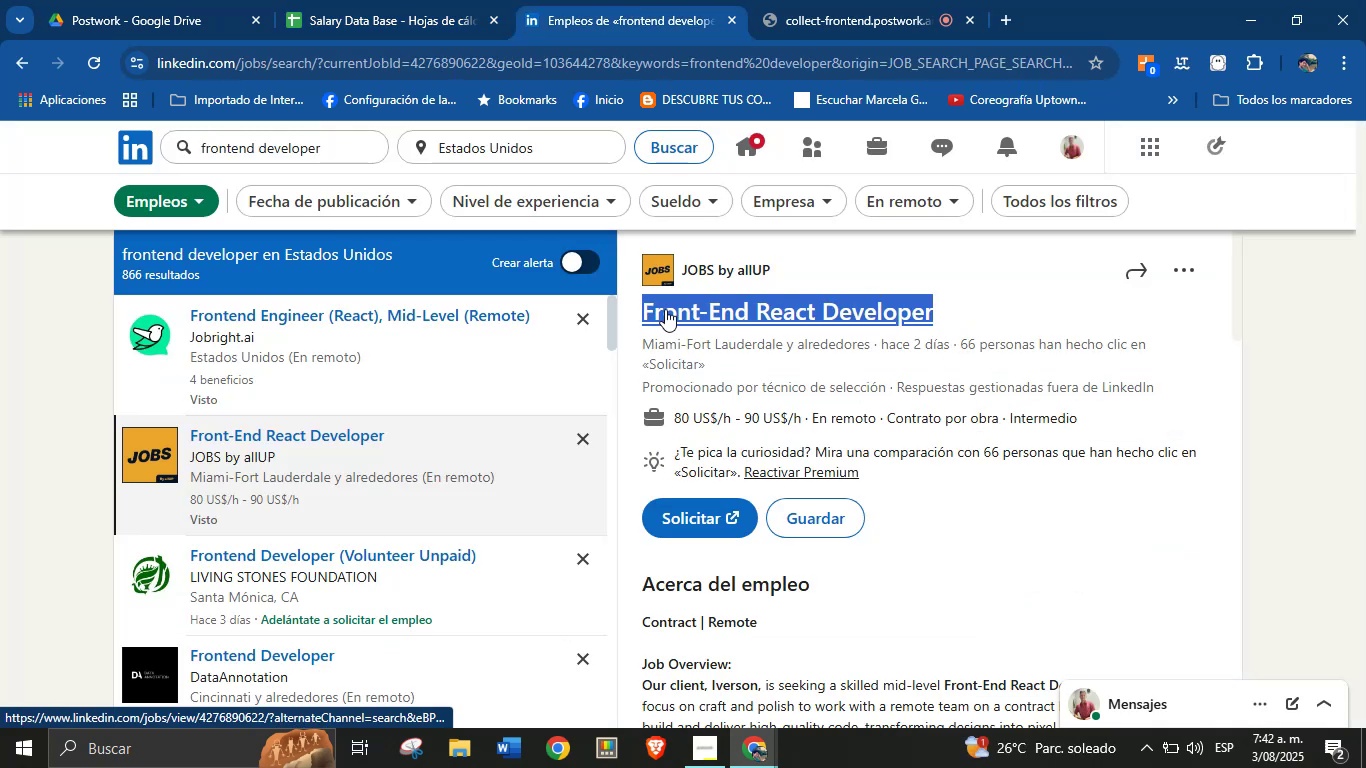 
key(Alt+AltLeft)
 